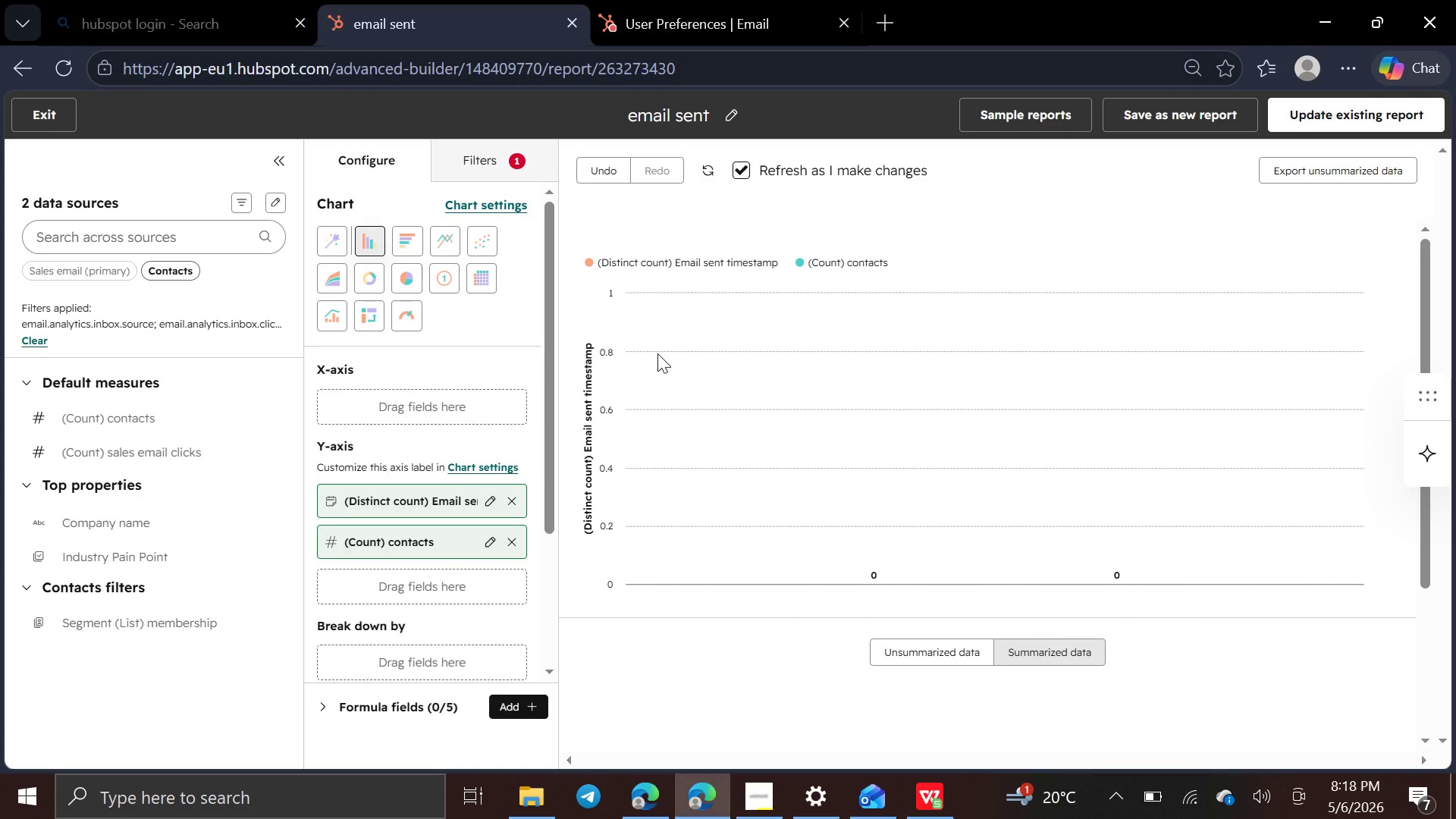 
wait(14.11)
 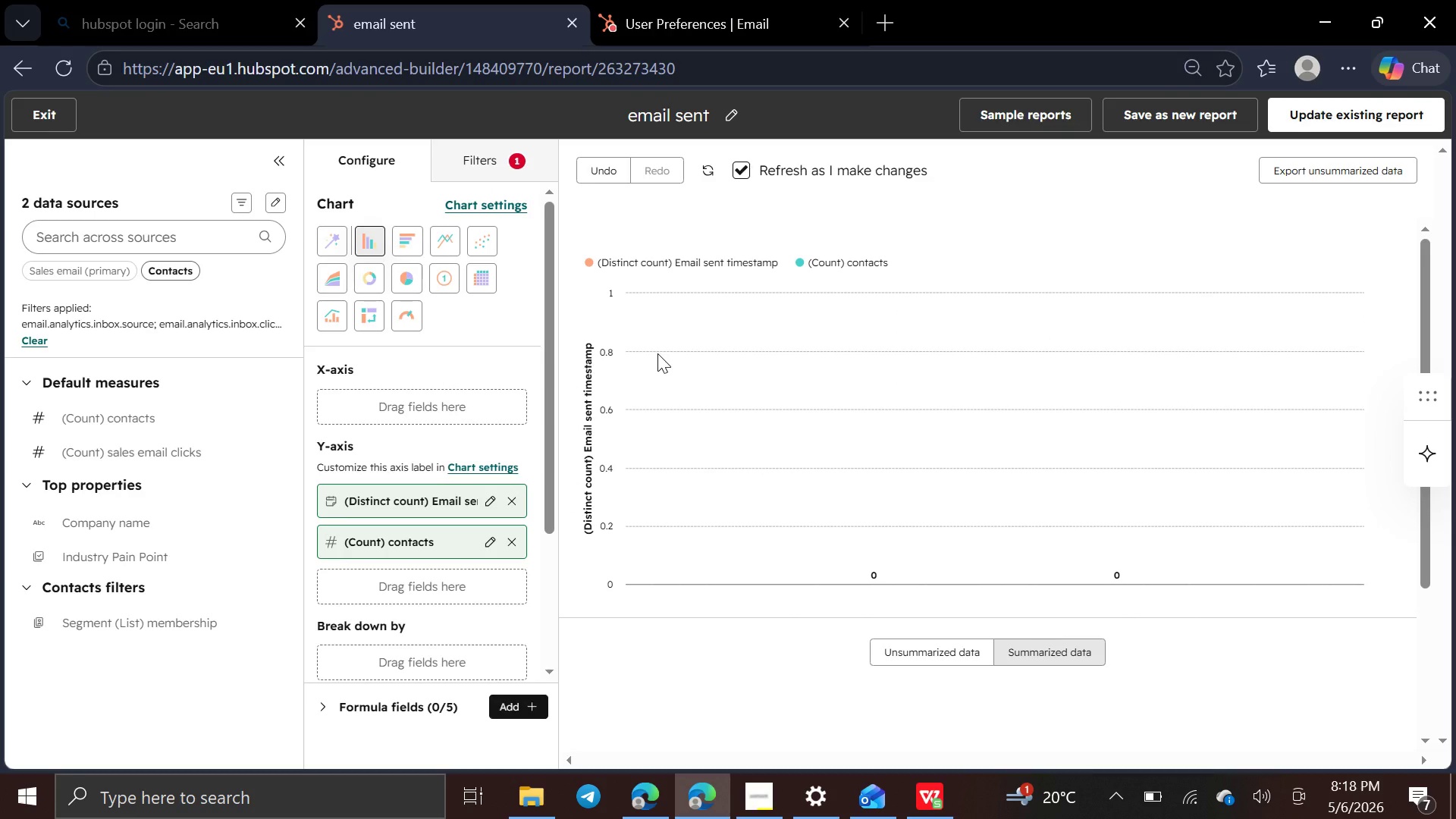 
left_click([205, 237])
 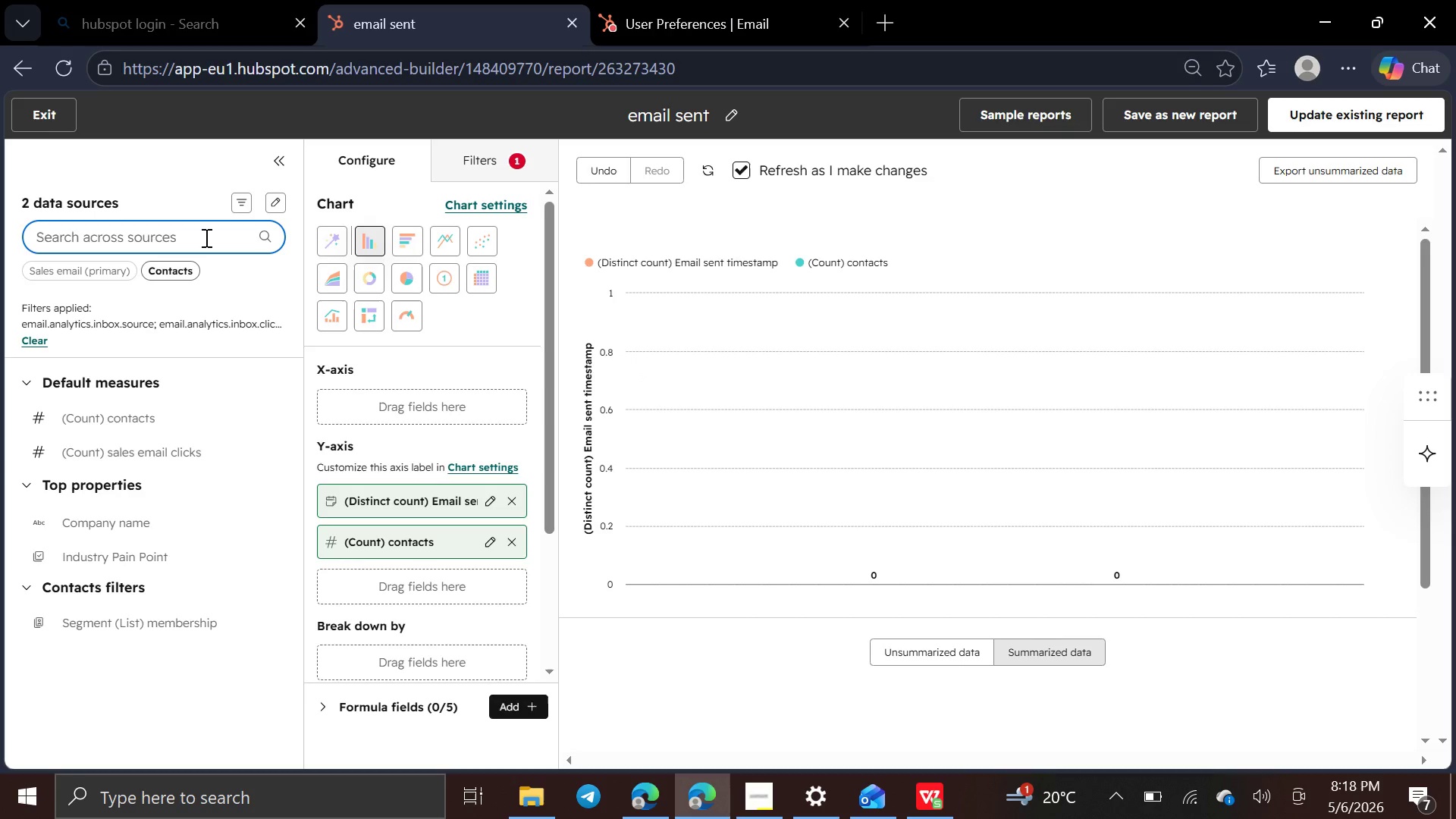 
type(date)
 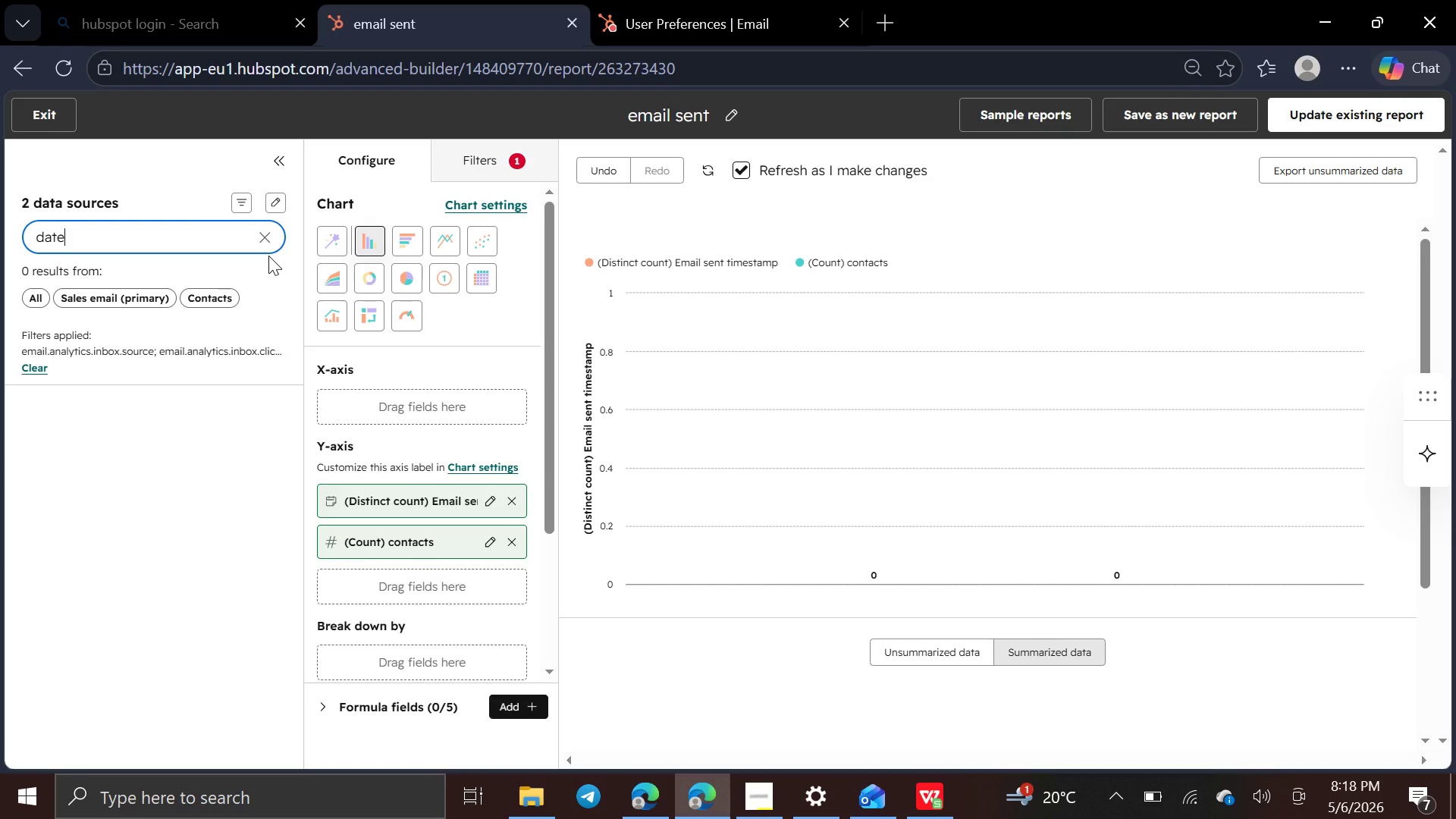 
hold_key(key=Backspace, duration=0.92)
 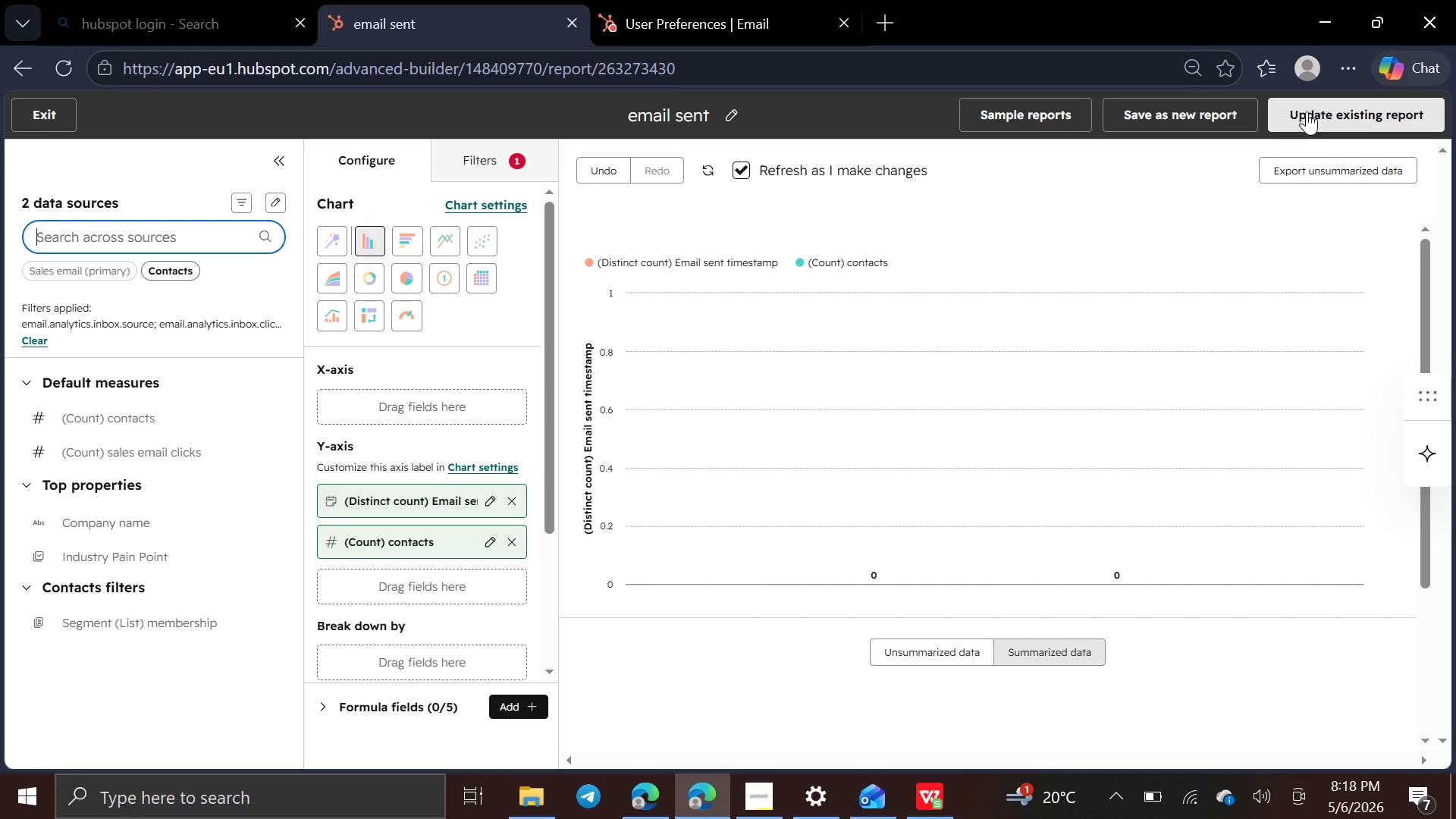 
left_click([1304, 113])
 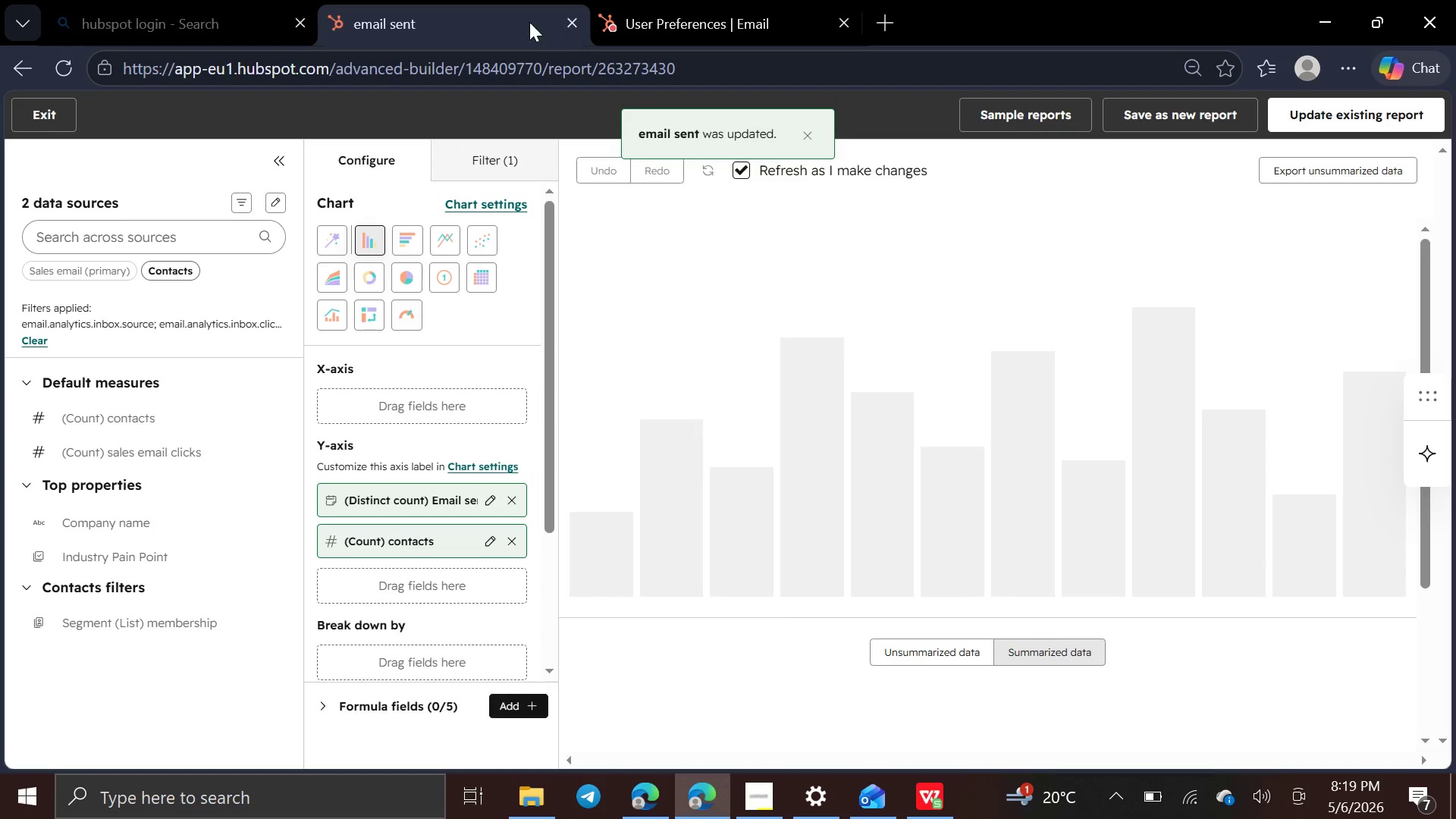 
left_click([46, 115])
 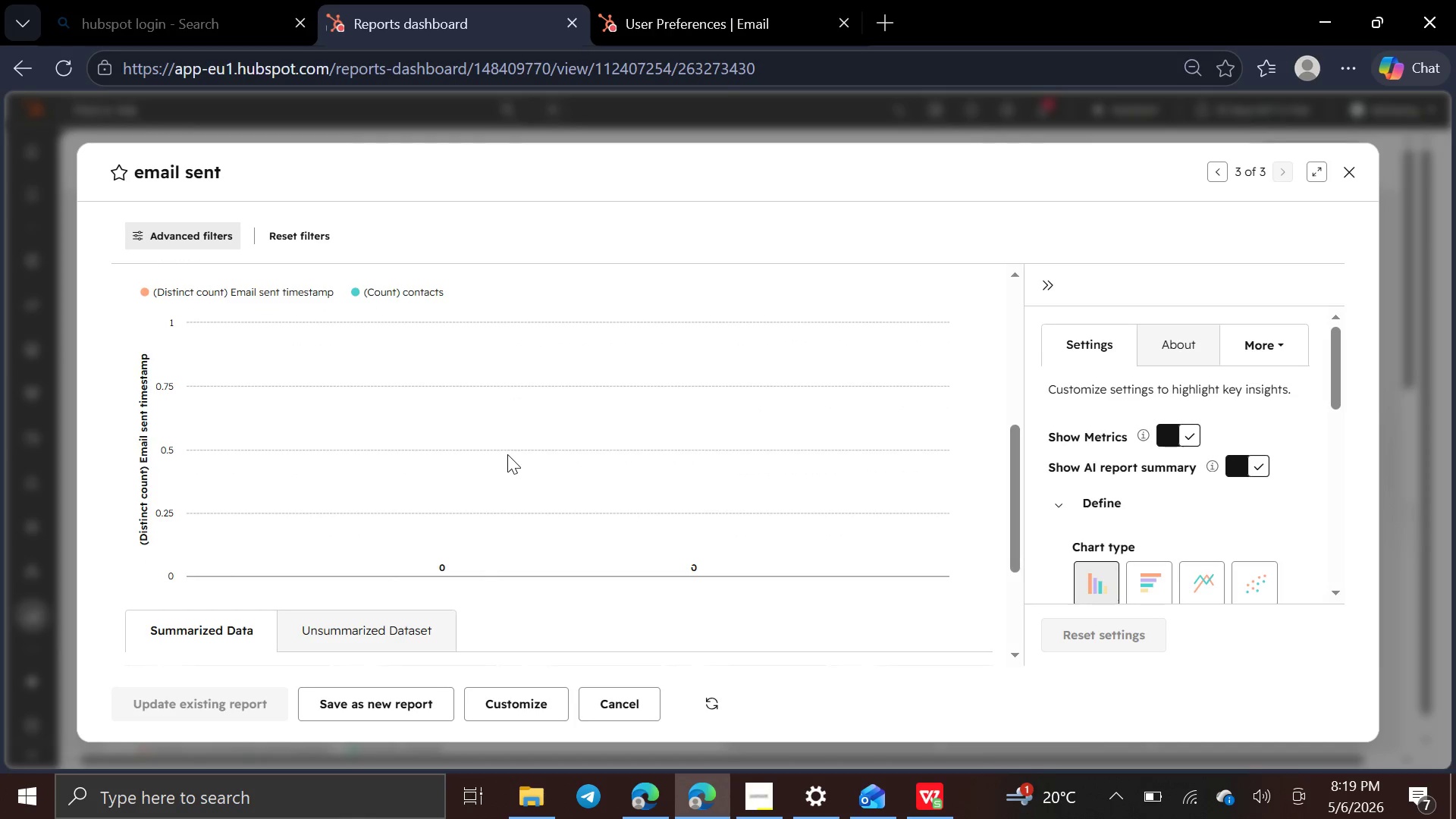 
wait(20.33)
 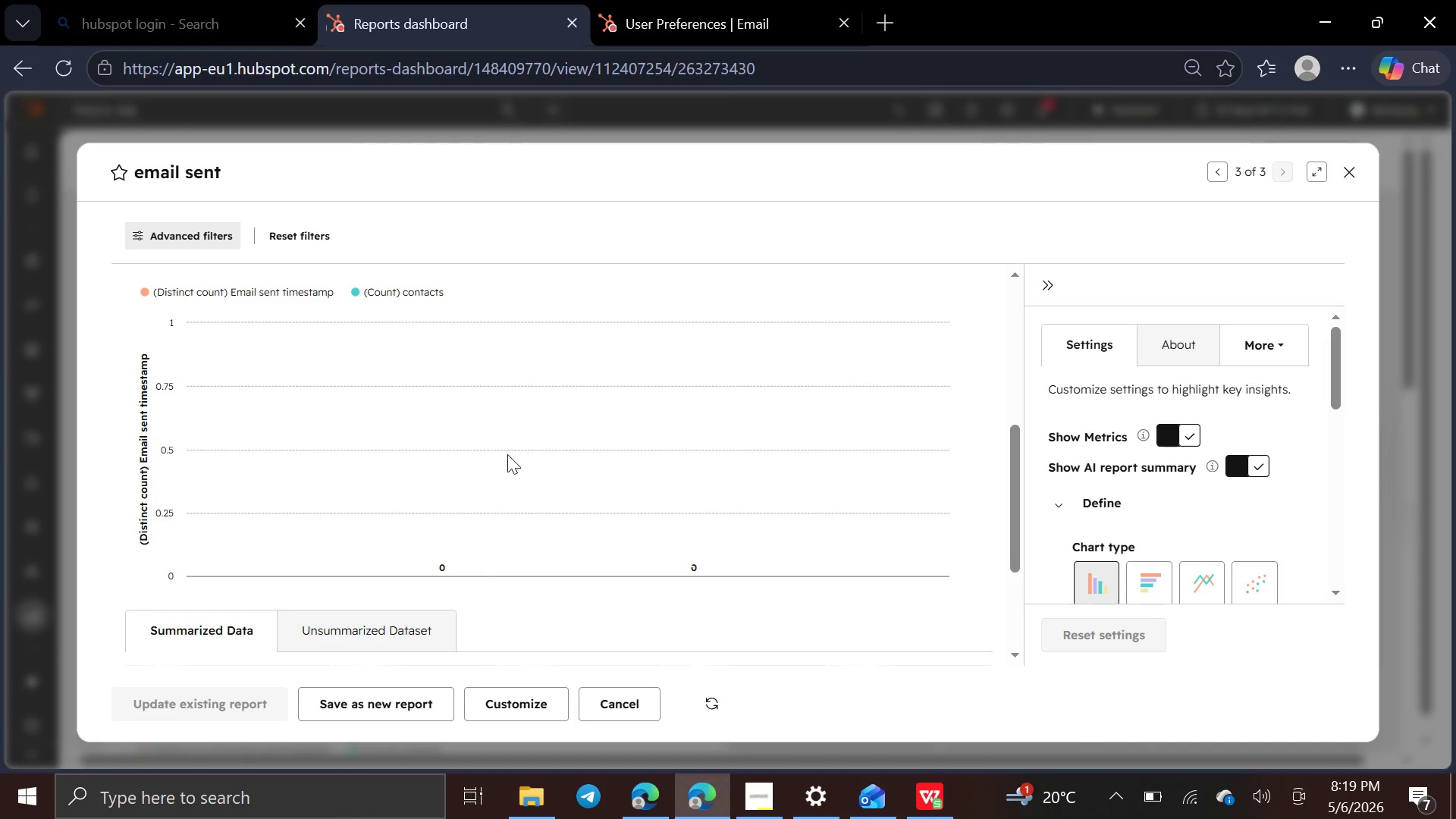 
left_click([1348, 174])
 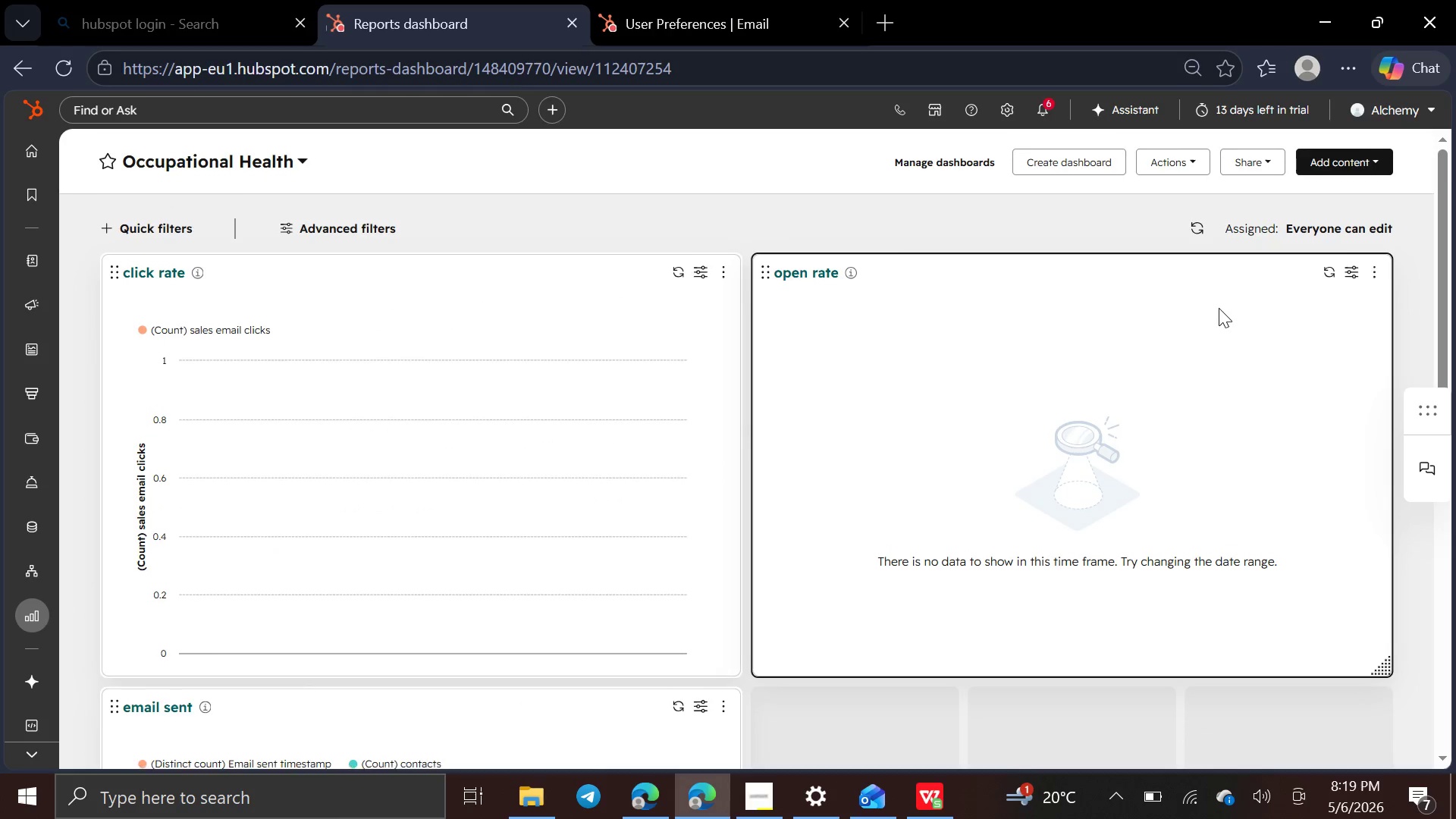 
wait(6.56)
 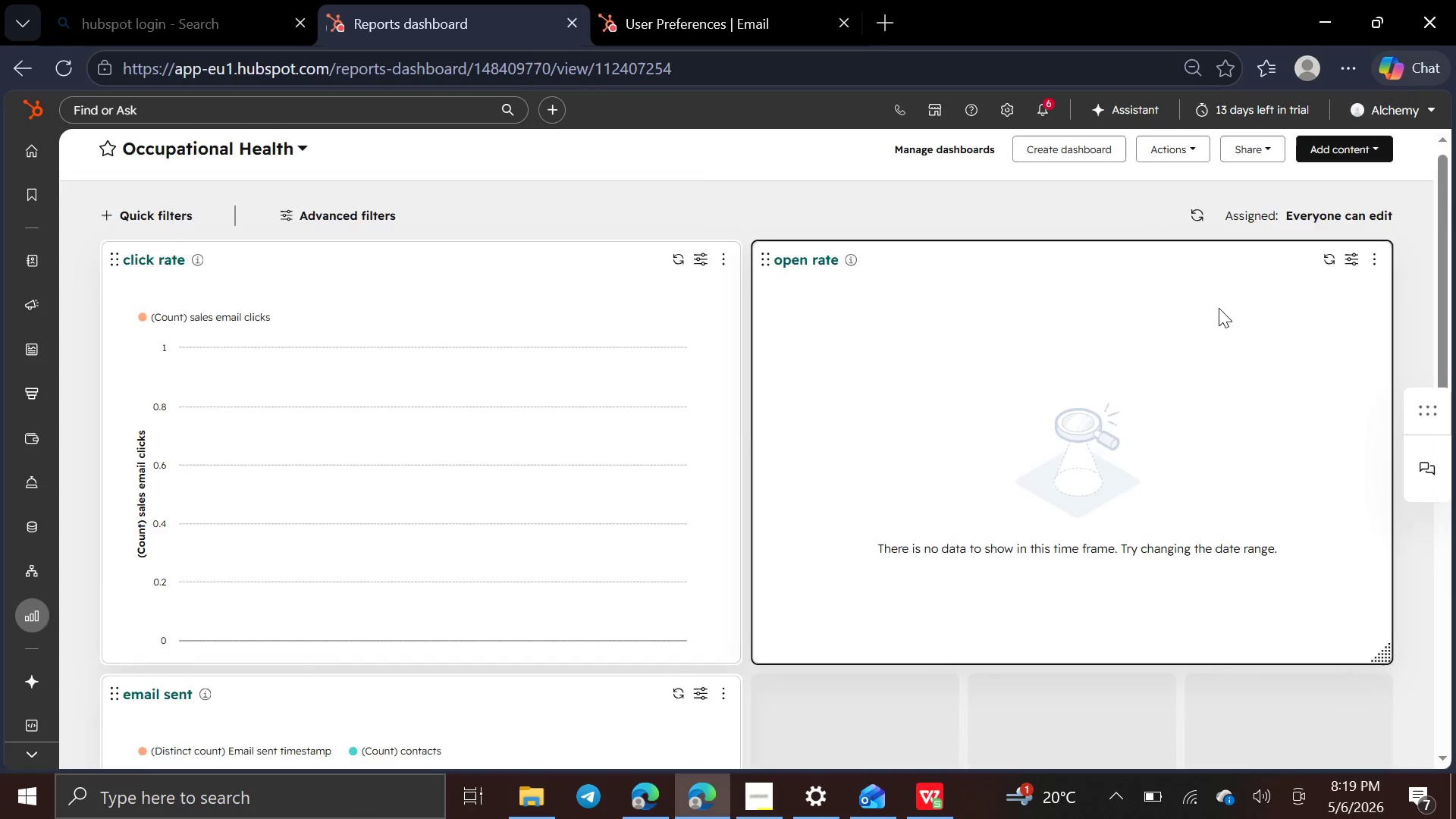 
left_click([1345, 263])
 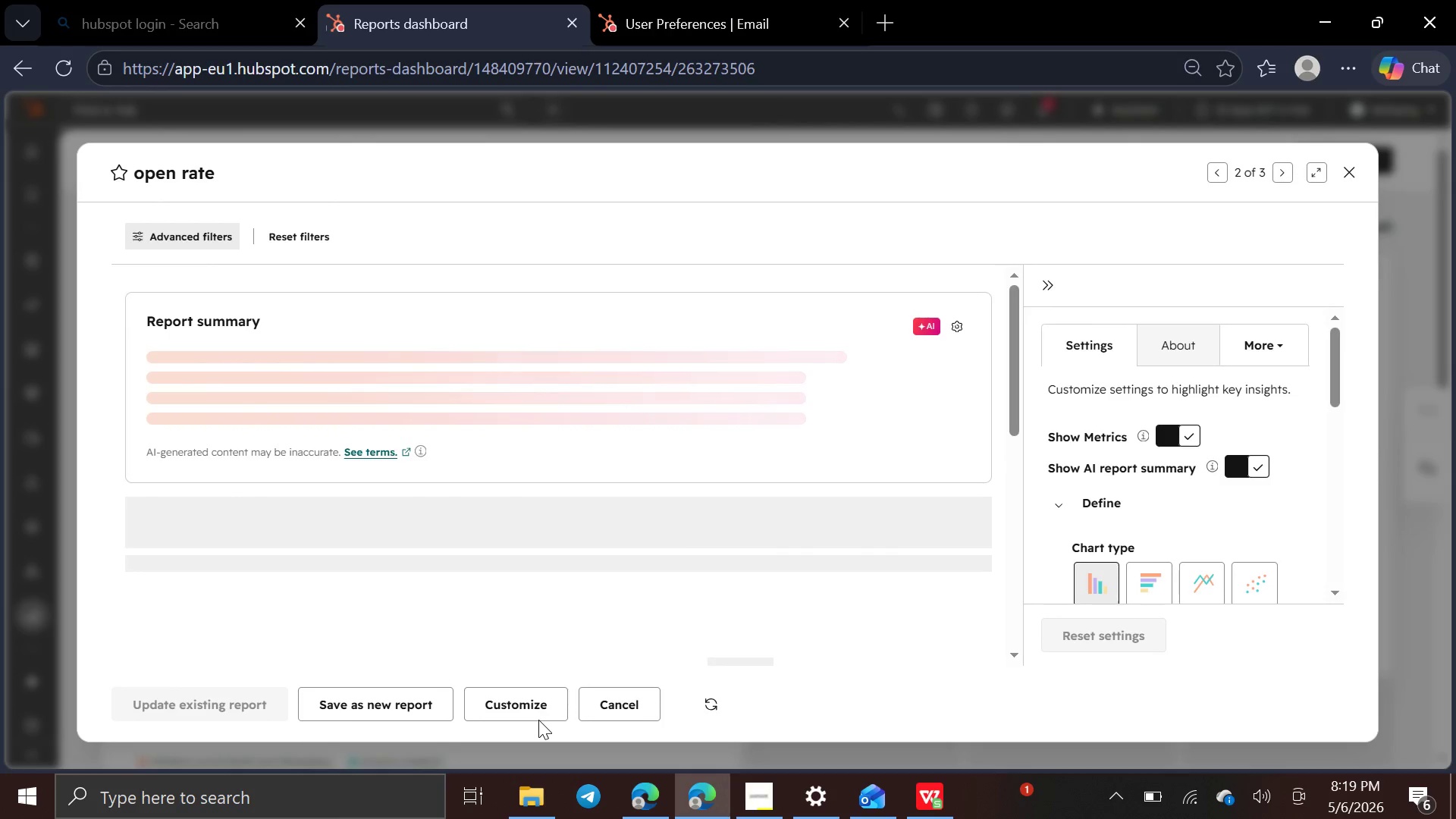 
left_click([547, 701])
 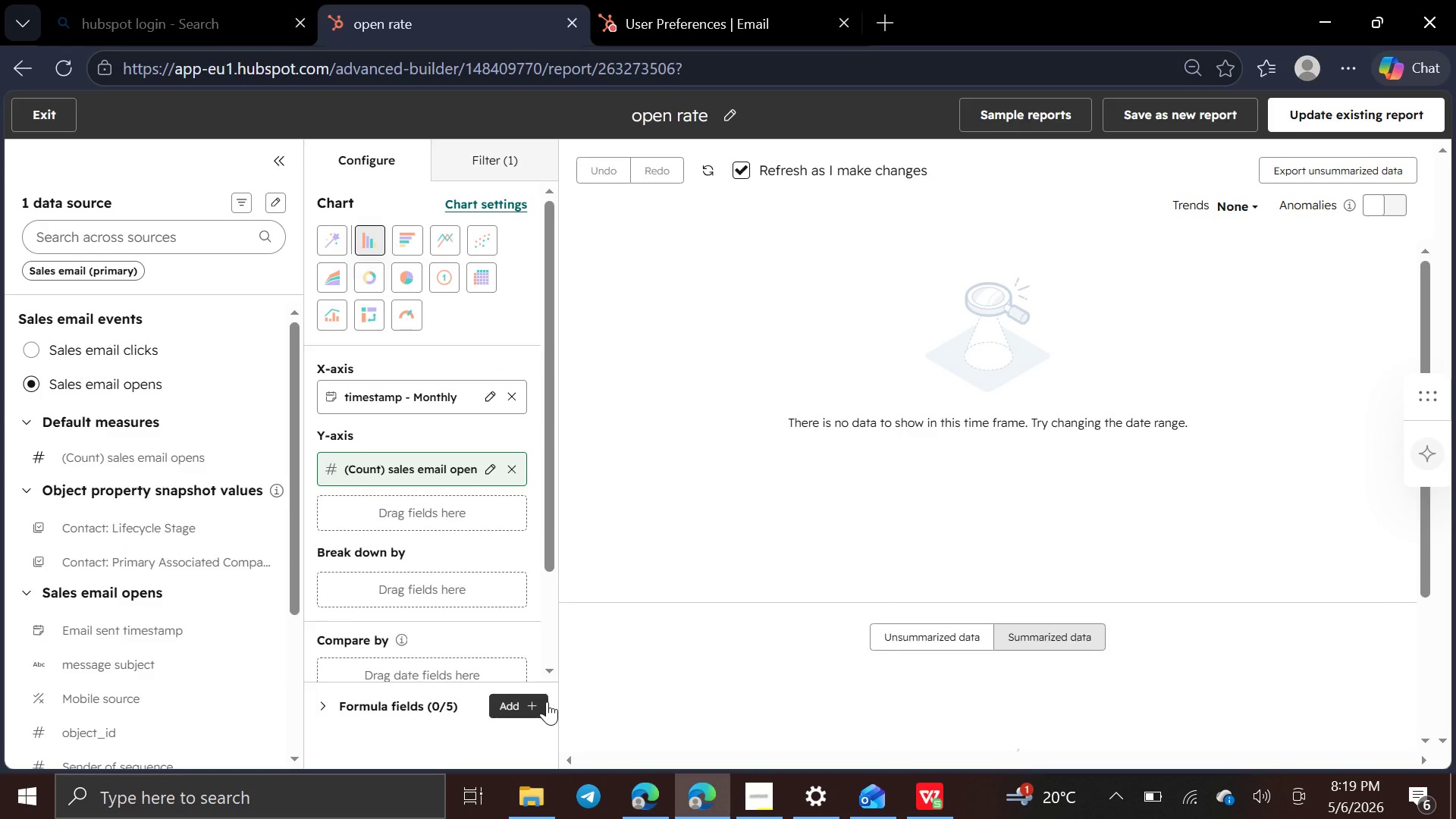 
wait(14.78)
 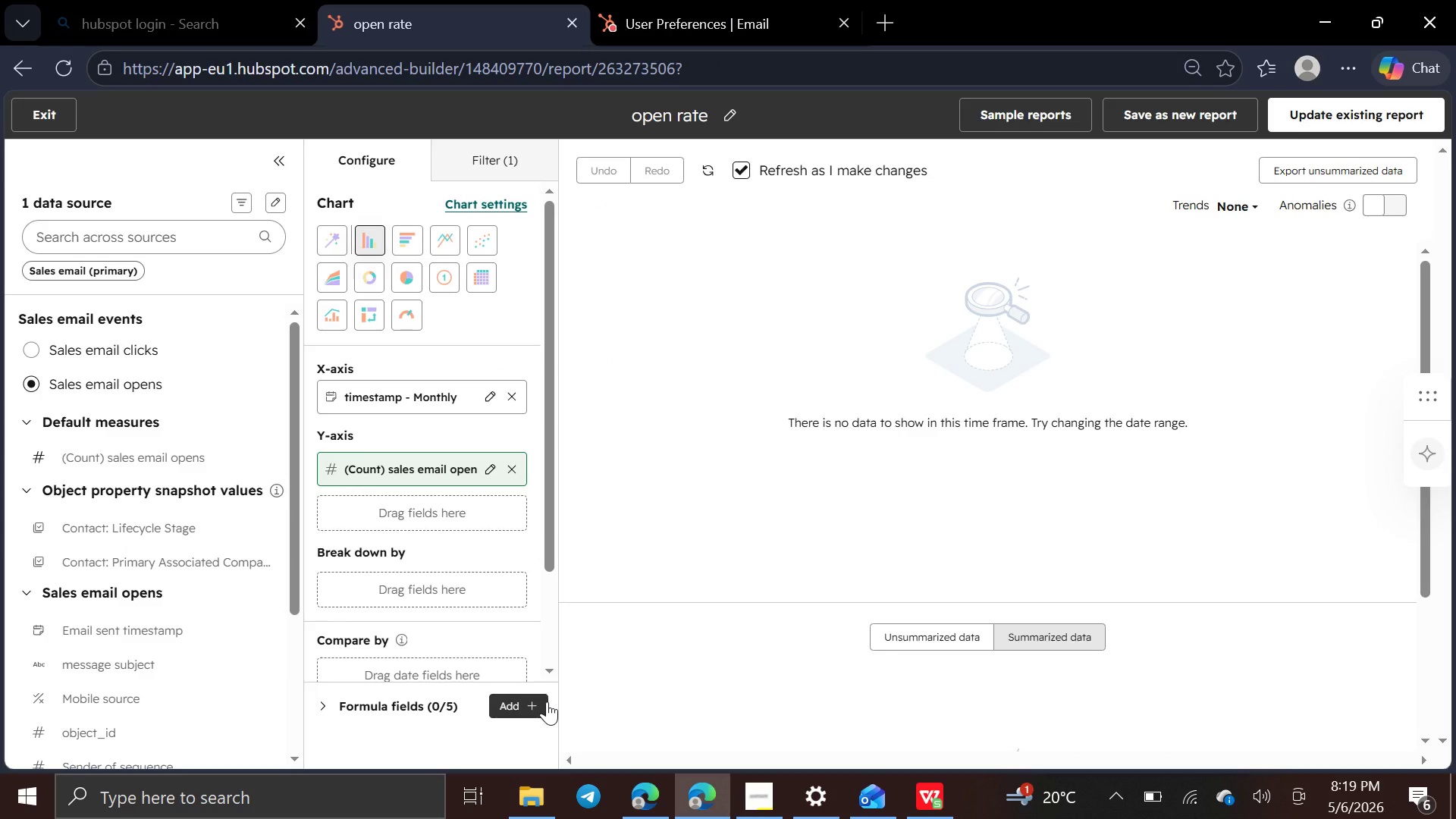 
left_click([265, 199])
 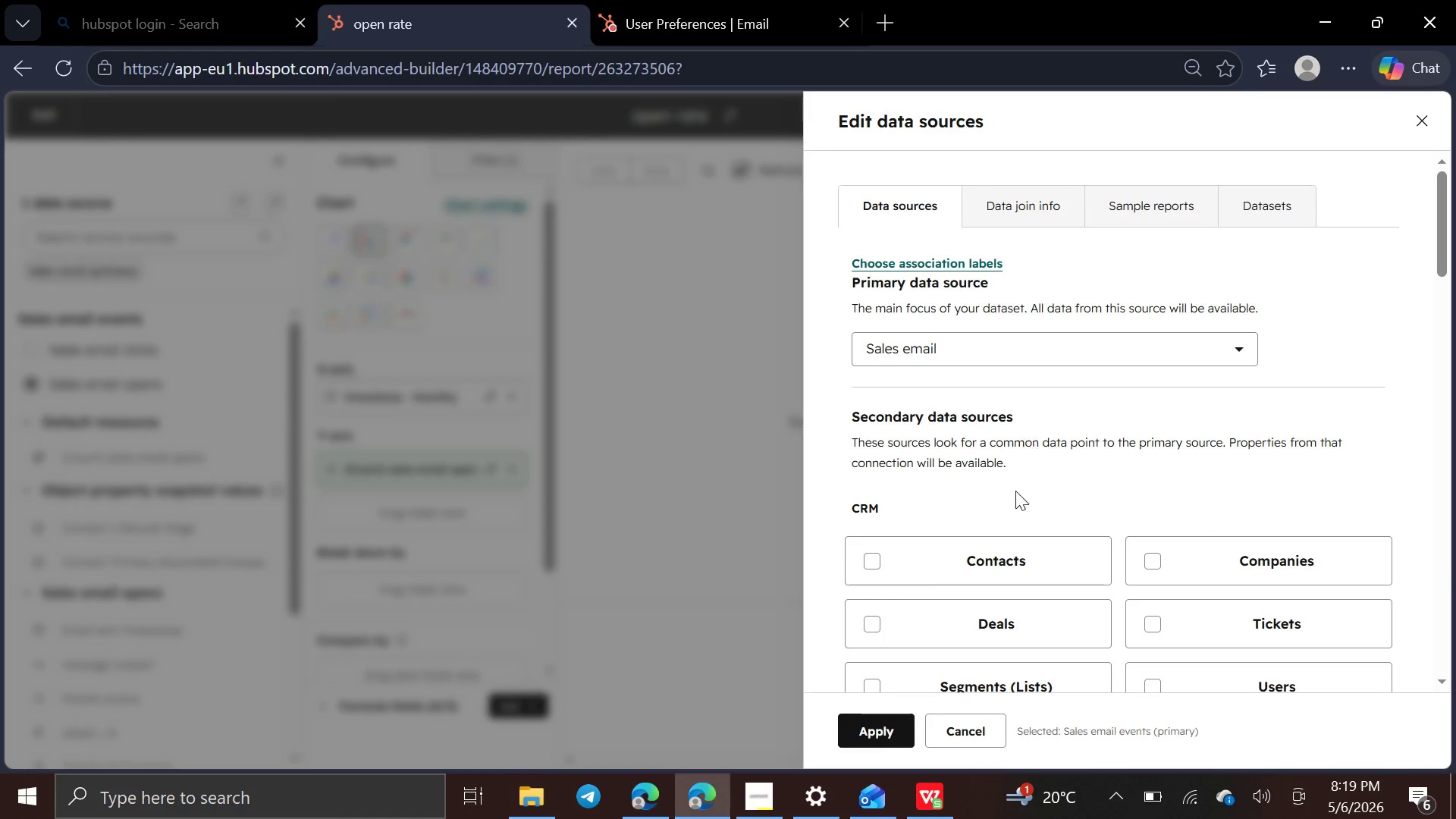 
left_click([877, 553])
 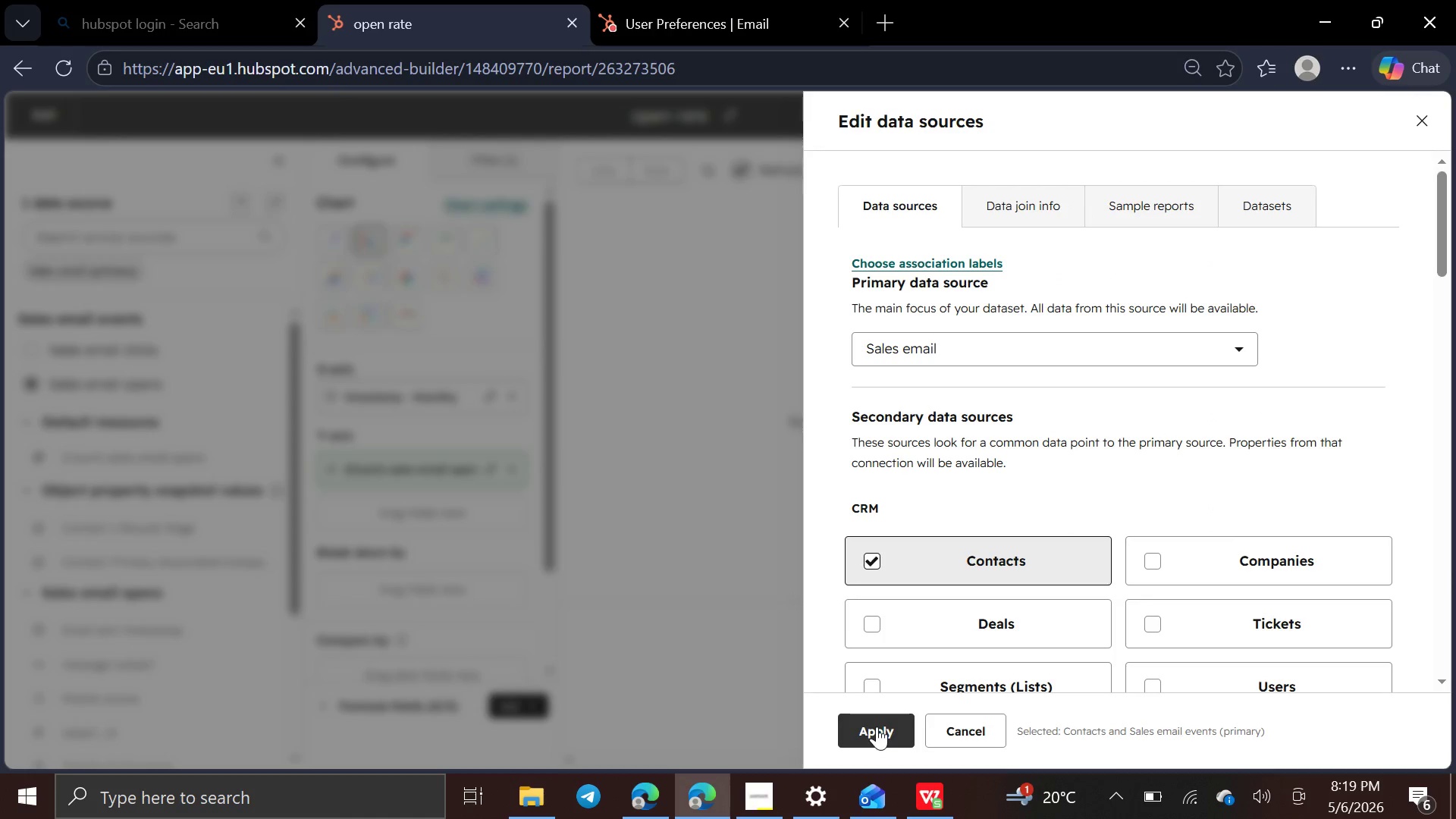 
left_click([877, 726])
 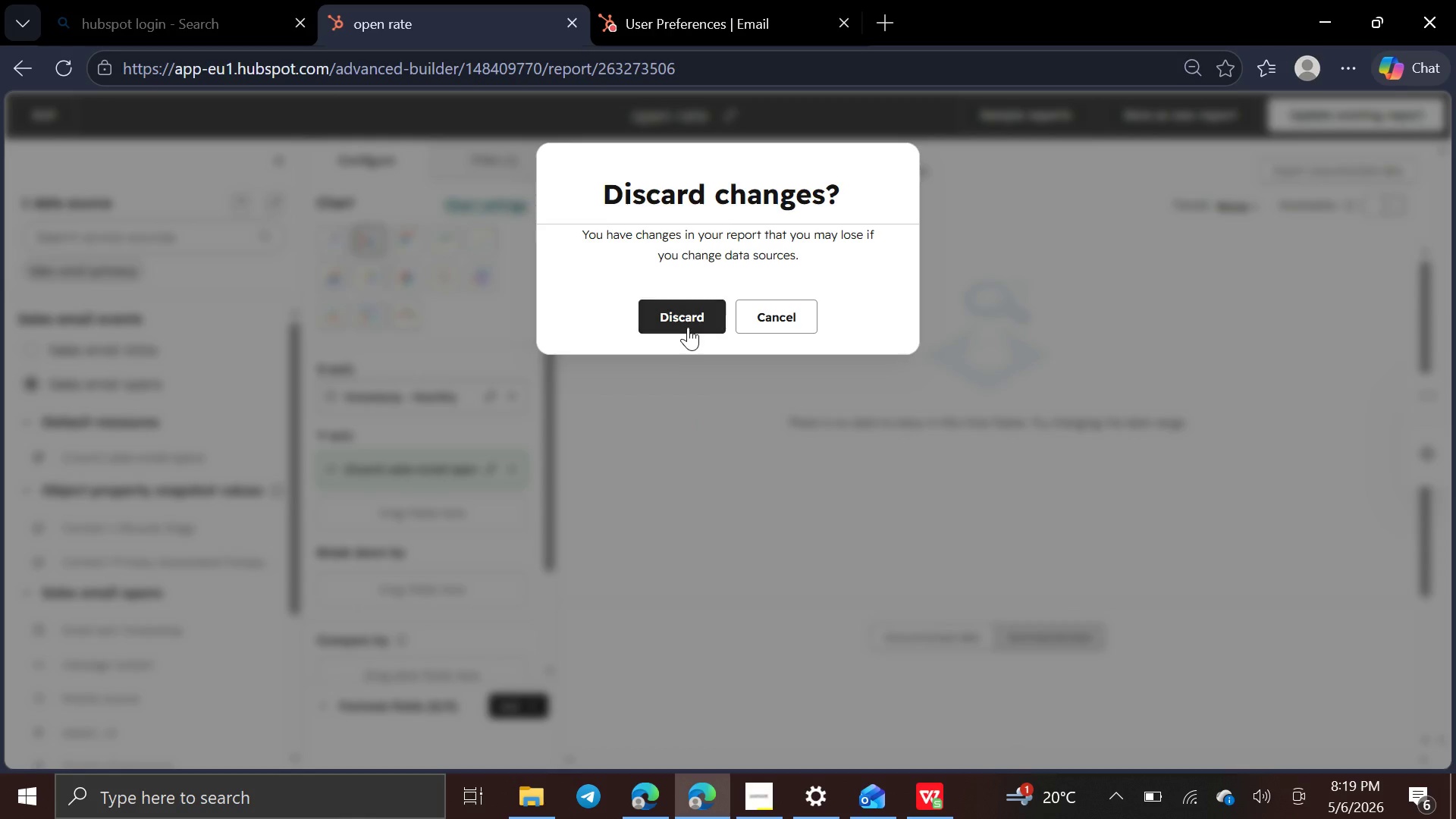 
left_click([688, 325])
 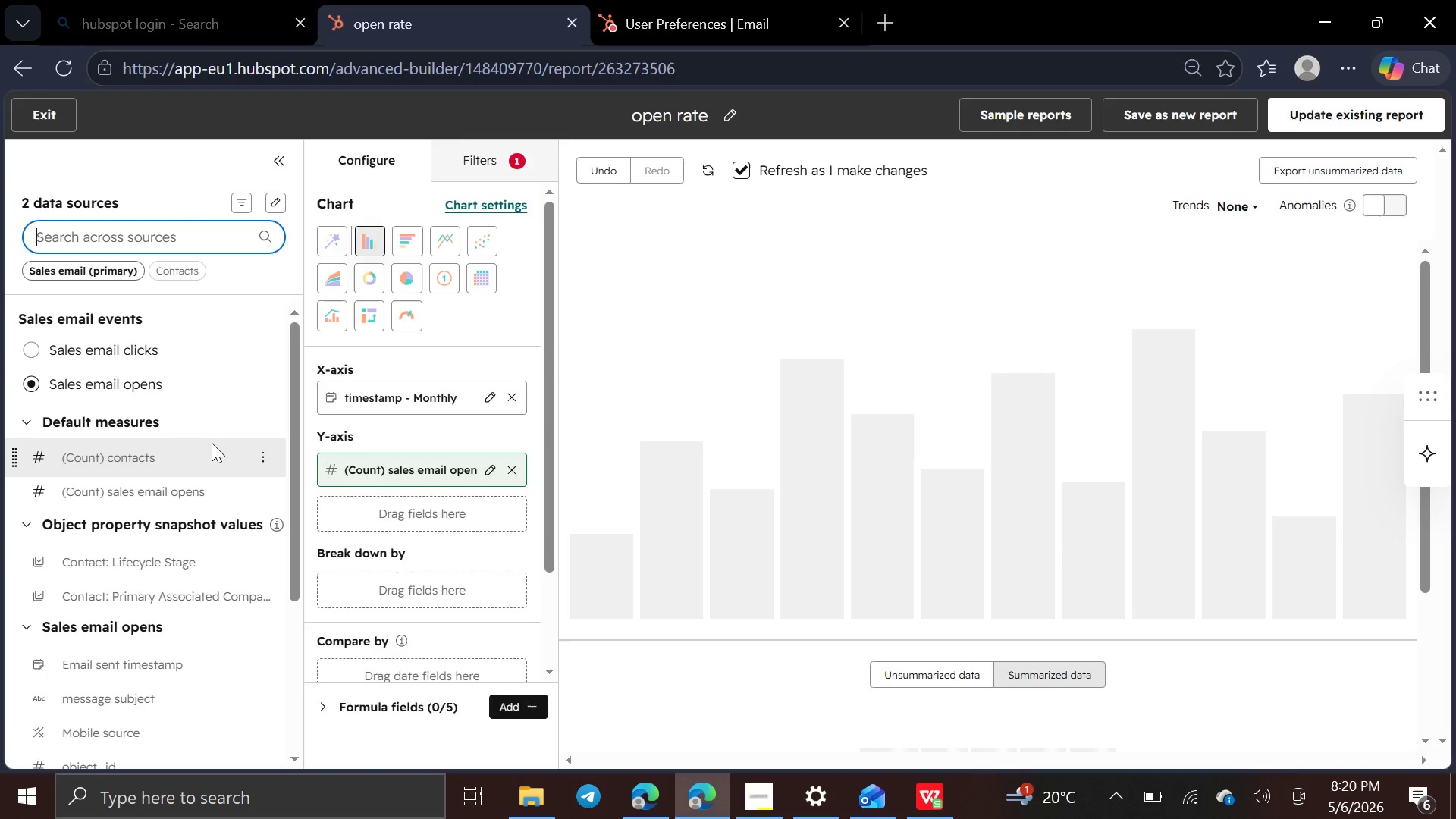 
left_click_drag(start_coordinate=[212, 443], to_coordinate=[323, 499])
 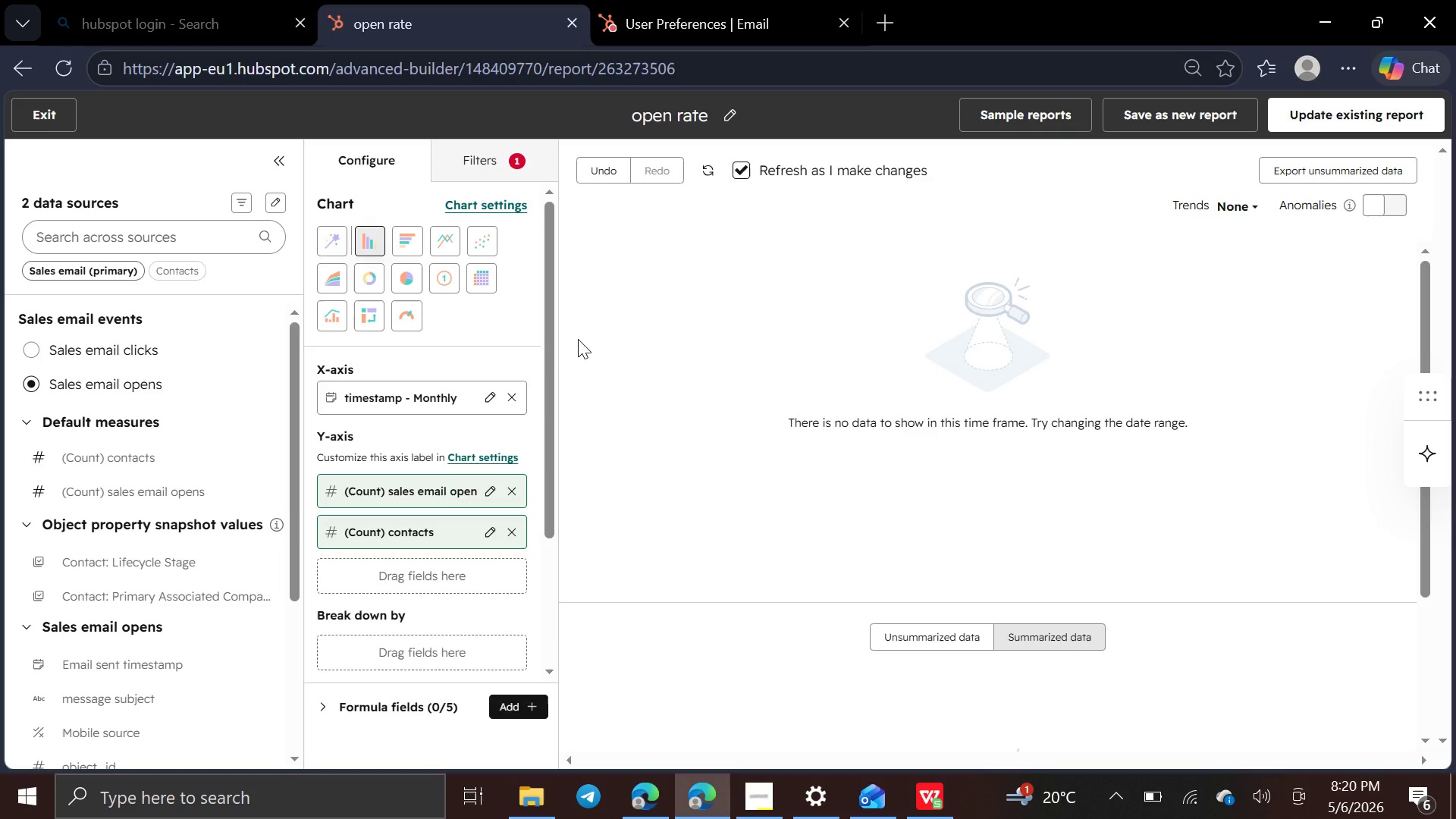 
wait(5.44)
 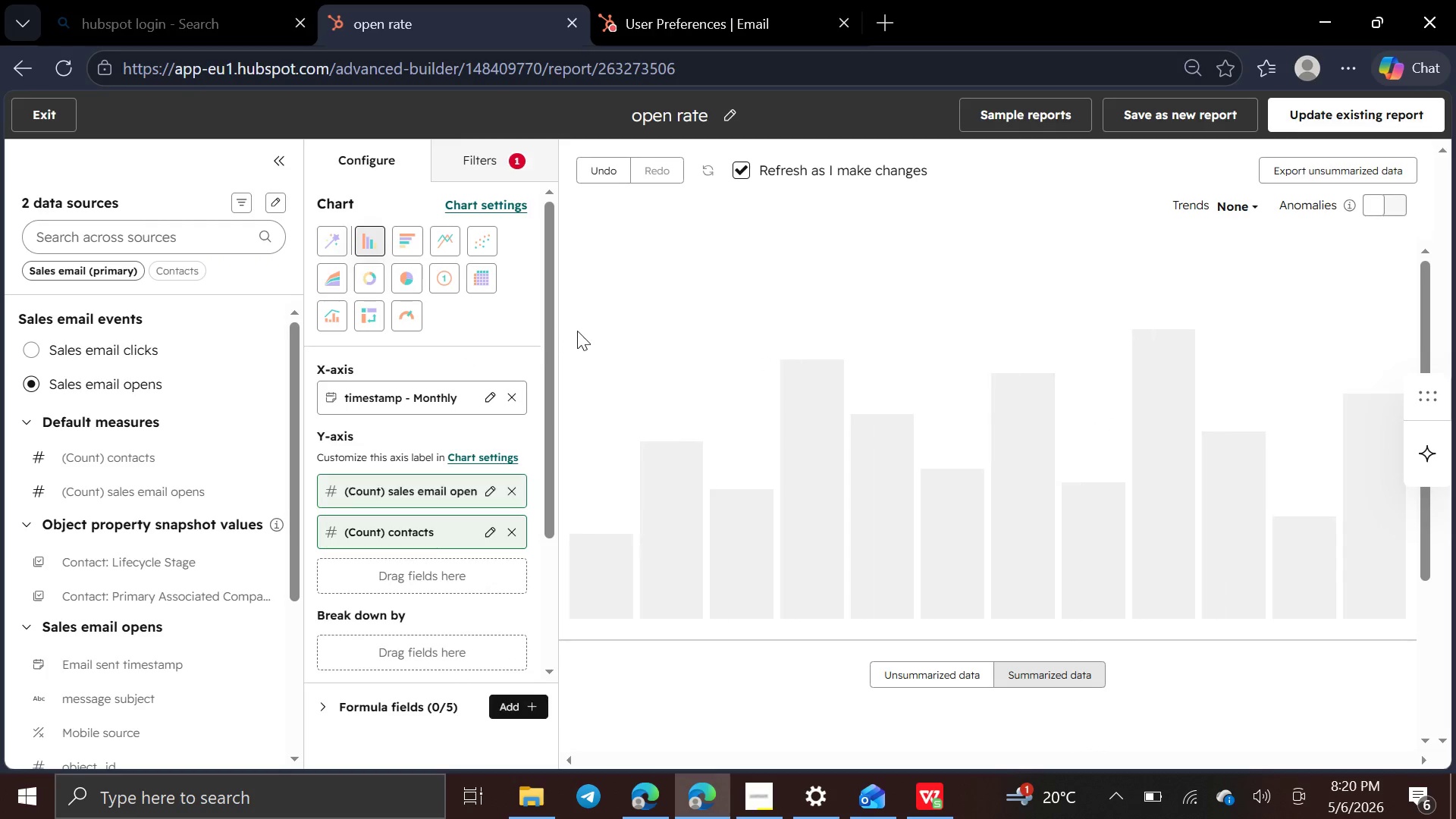 
left_click([510, 400])
 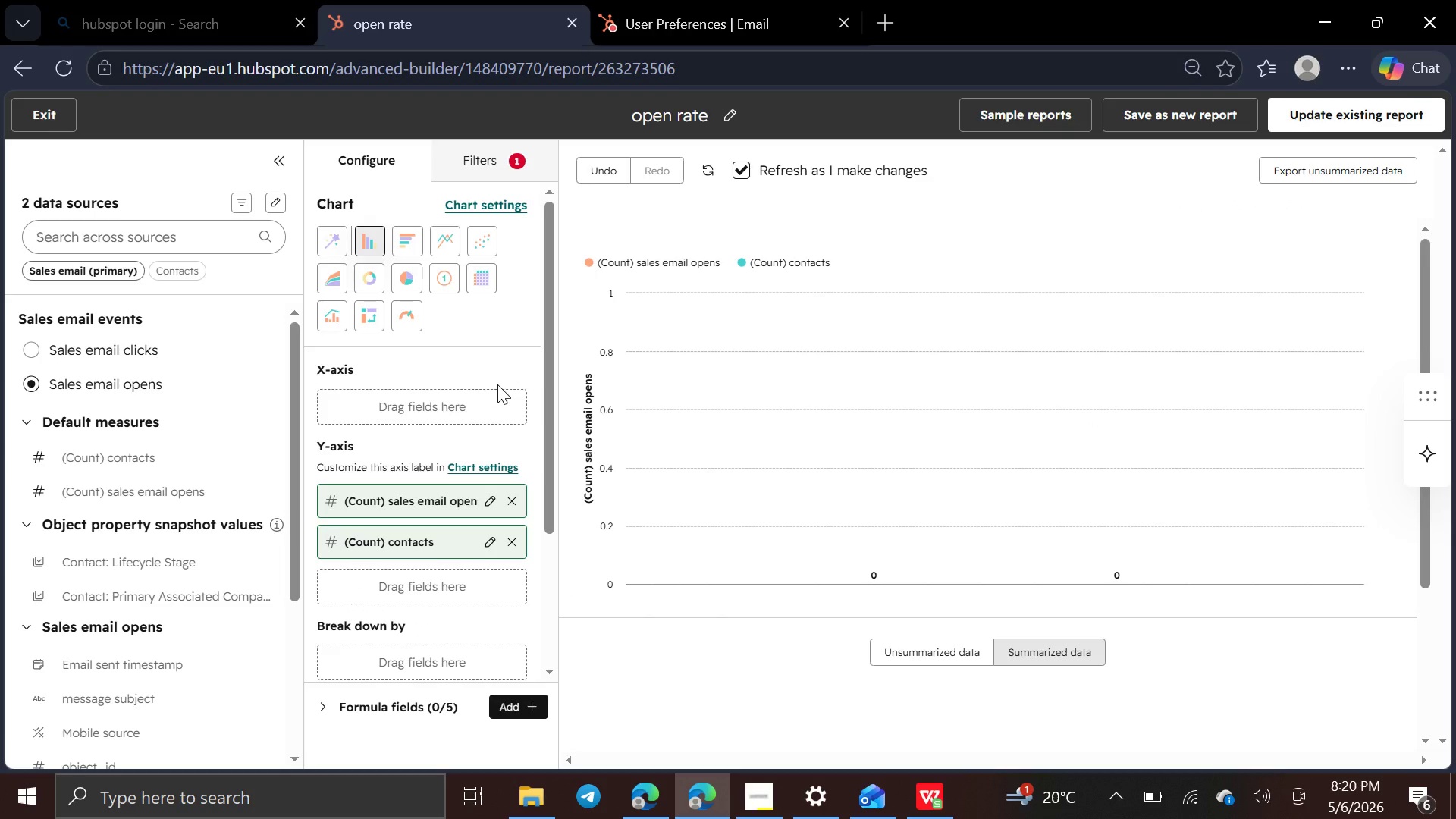 
wait(23.97)
 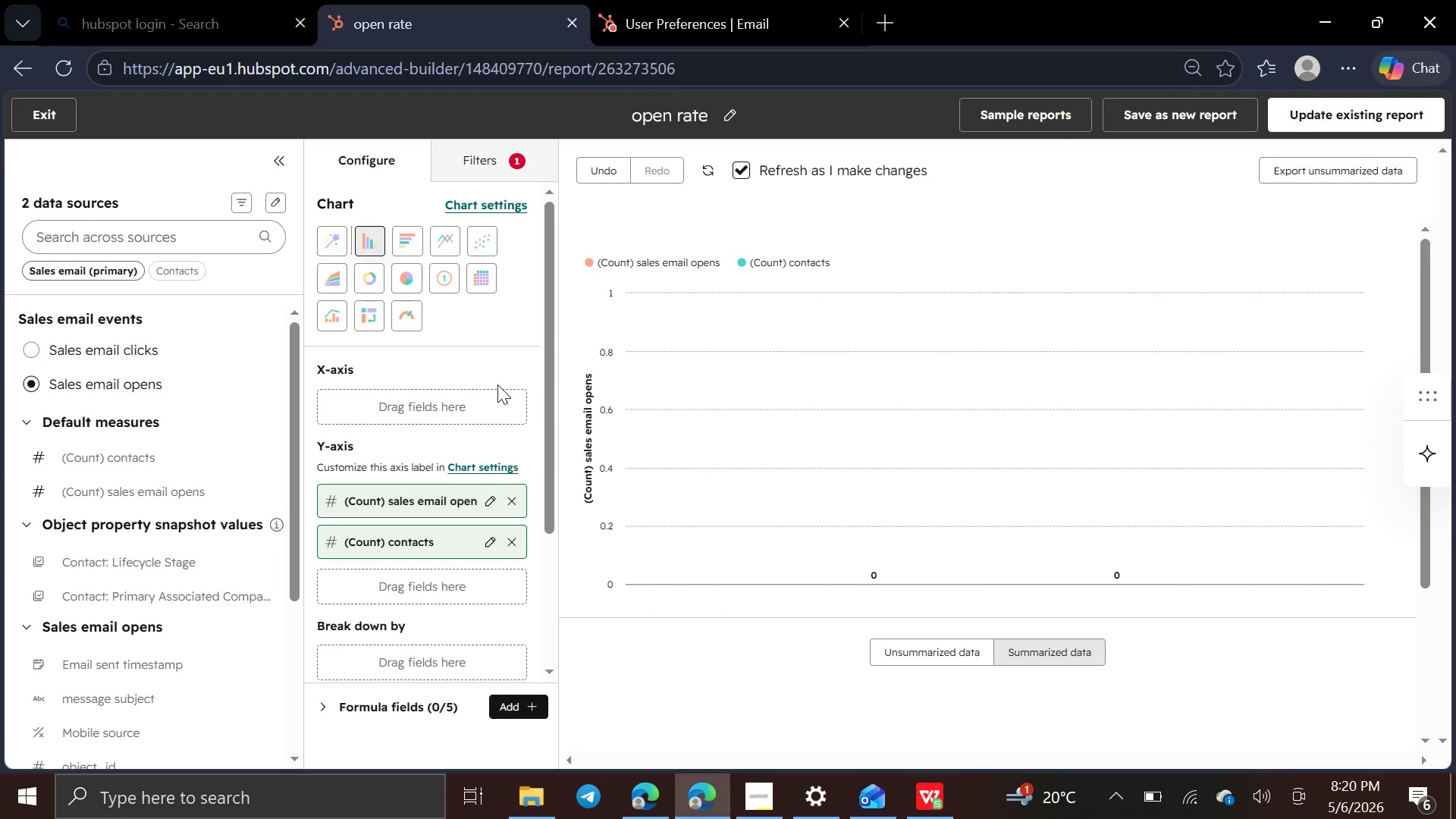 
left_click([1298, 255])
 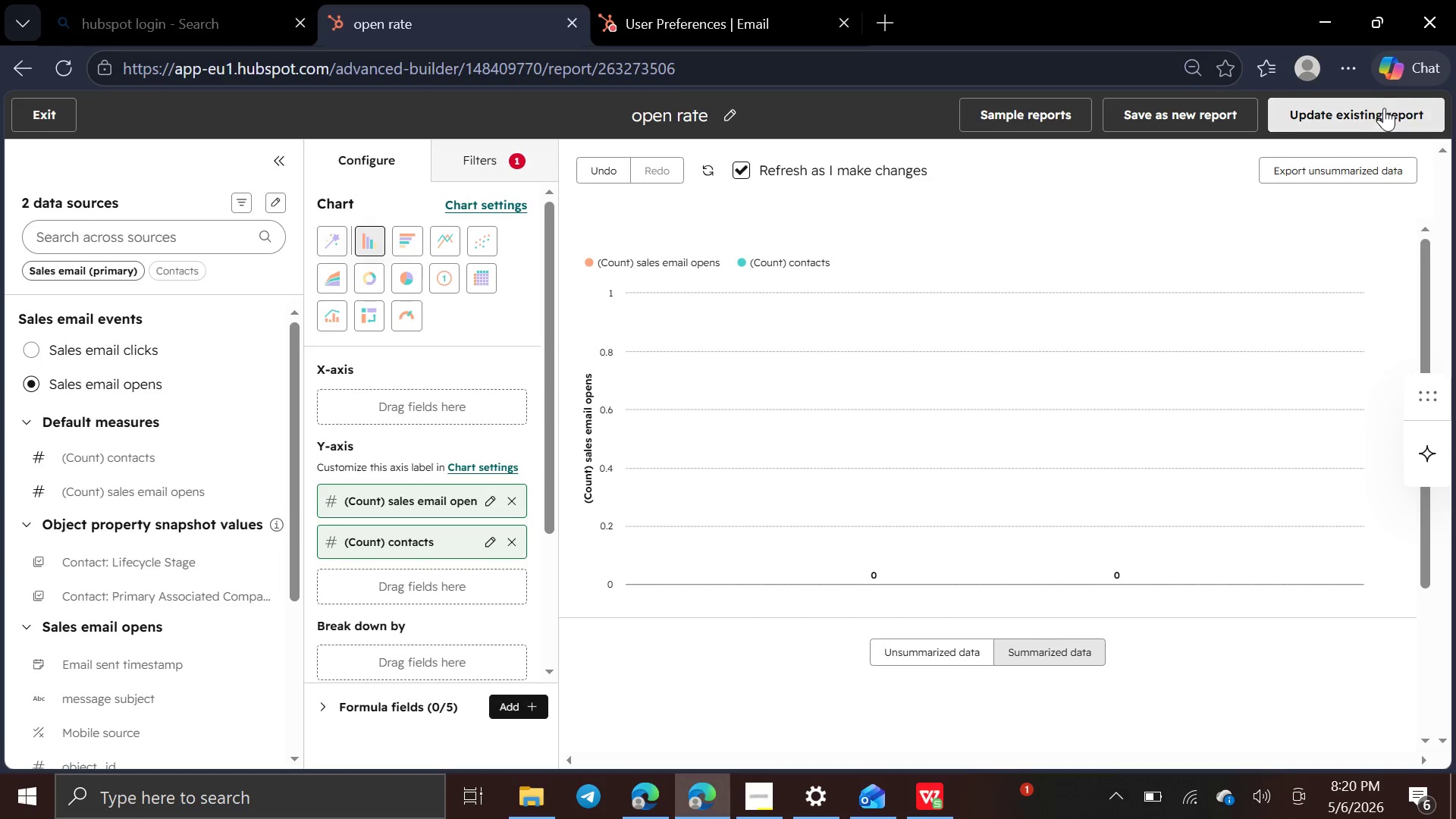 
left_click([1380, 116])
 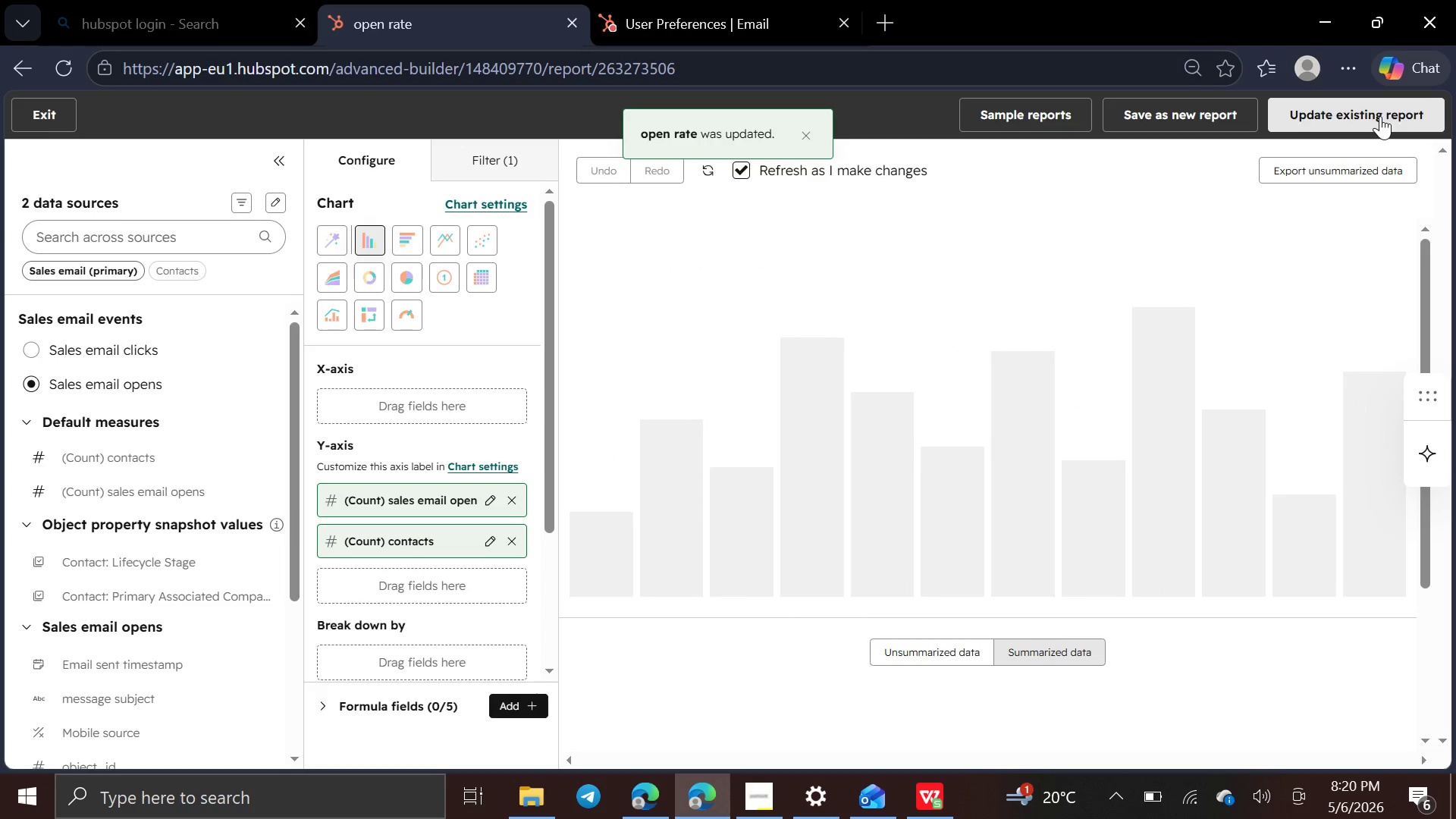 
wait(8.48)
 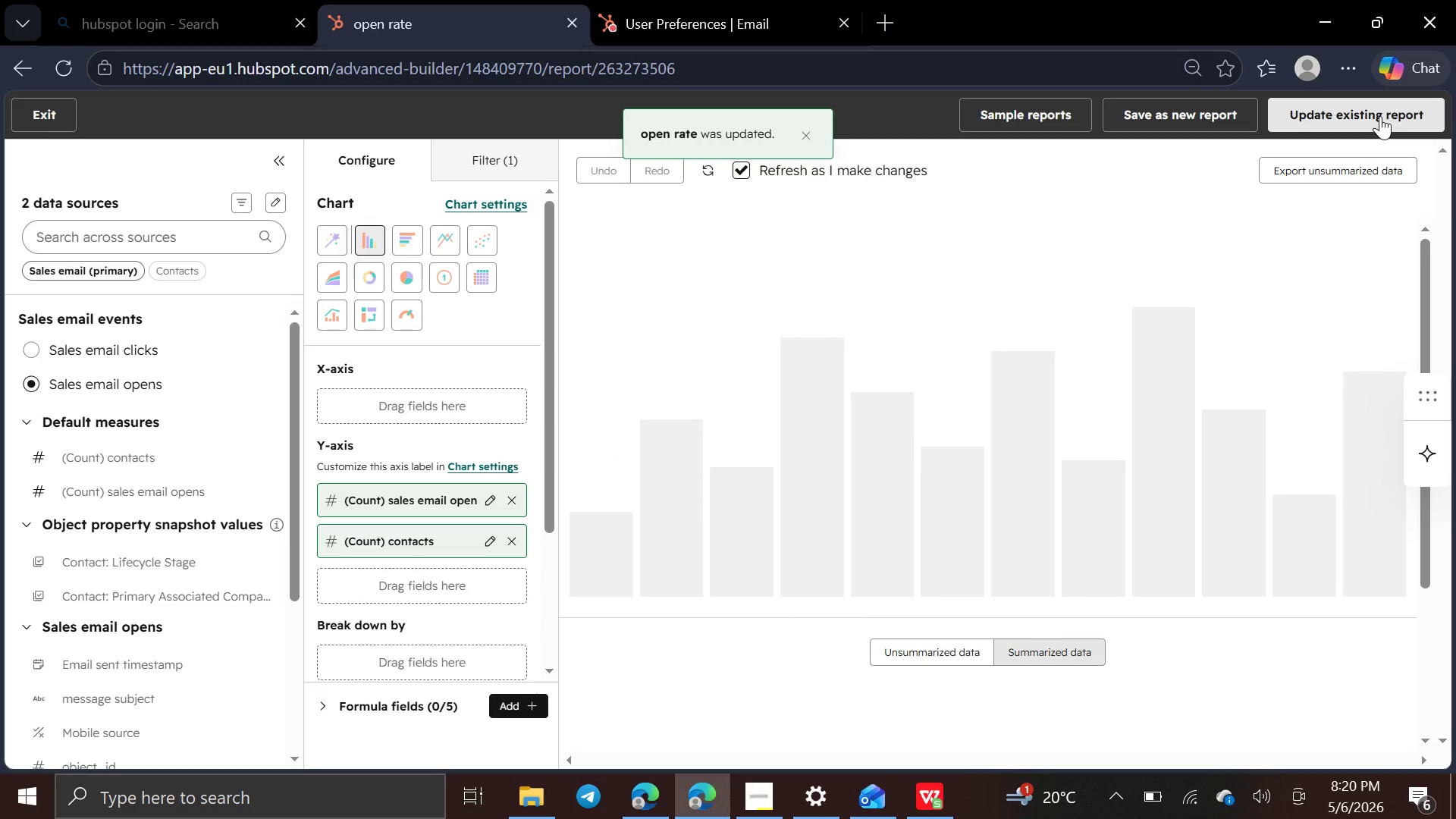 
left_click([55, 107])
 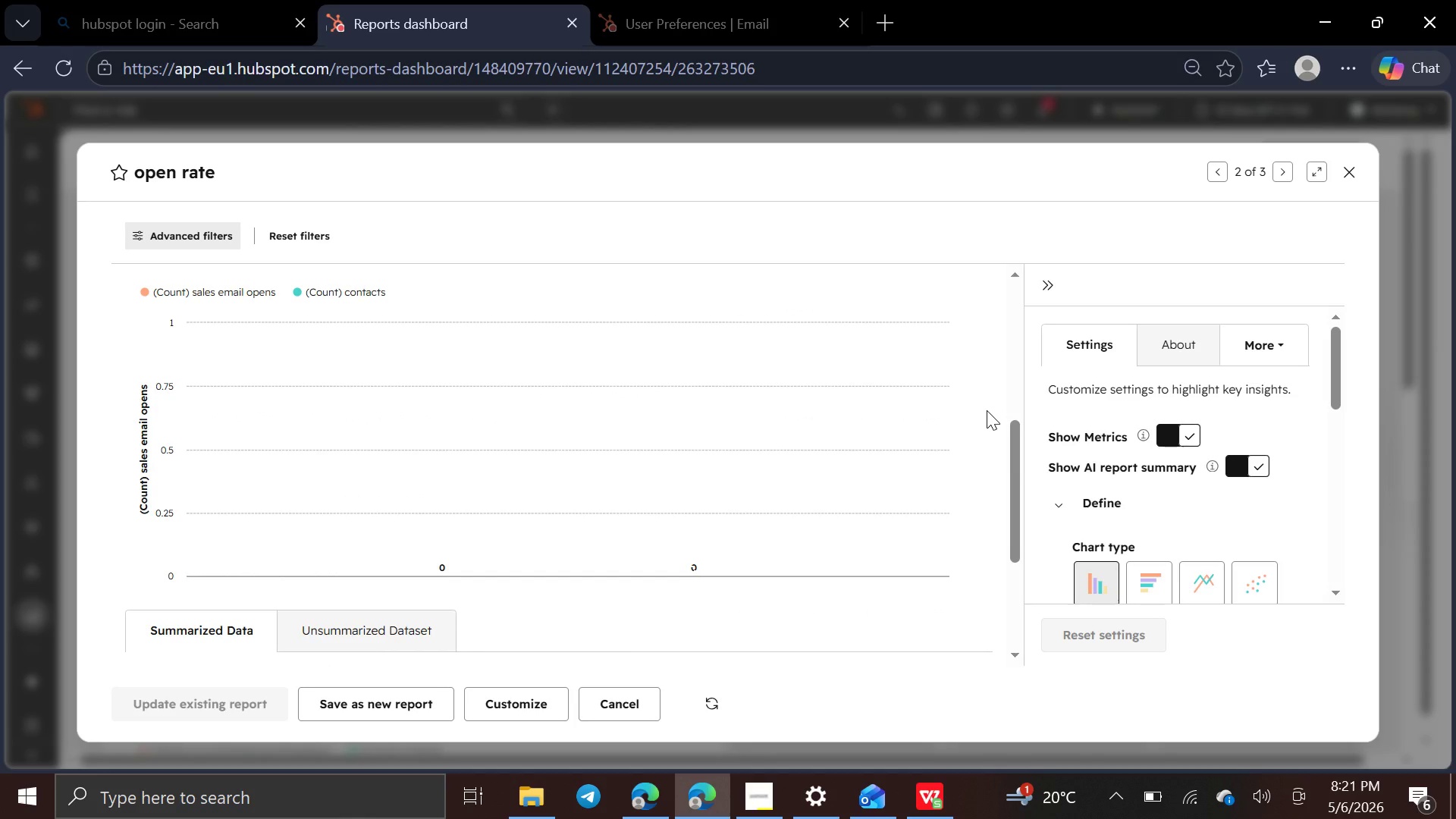 
wait(23.02)
 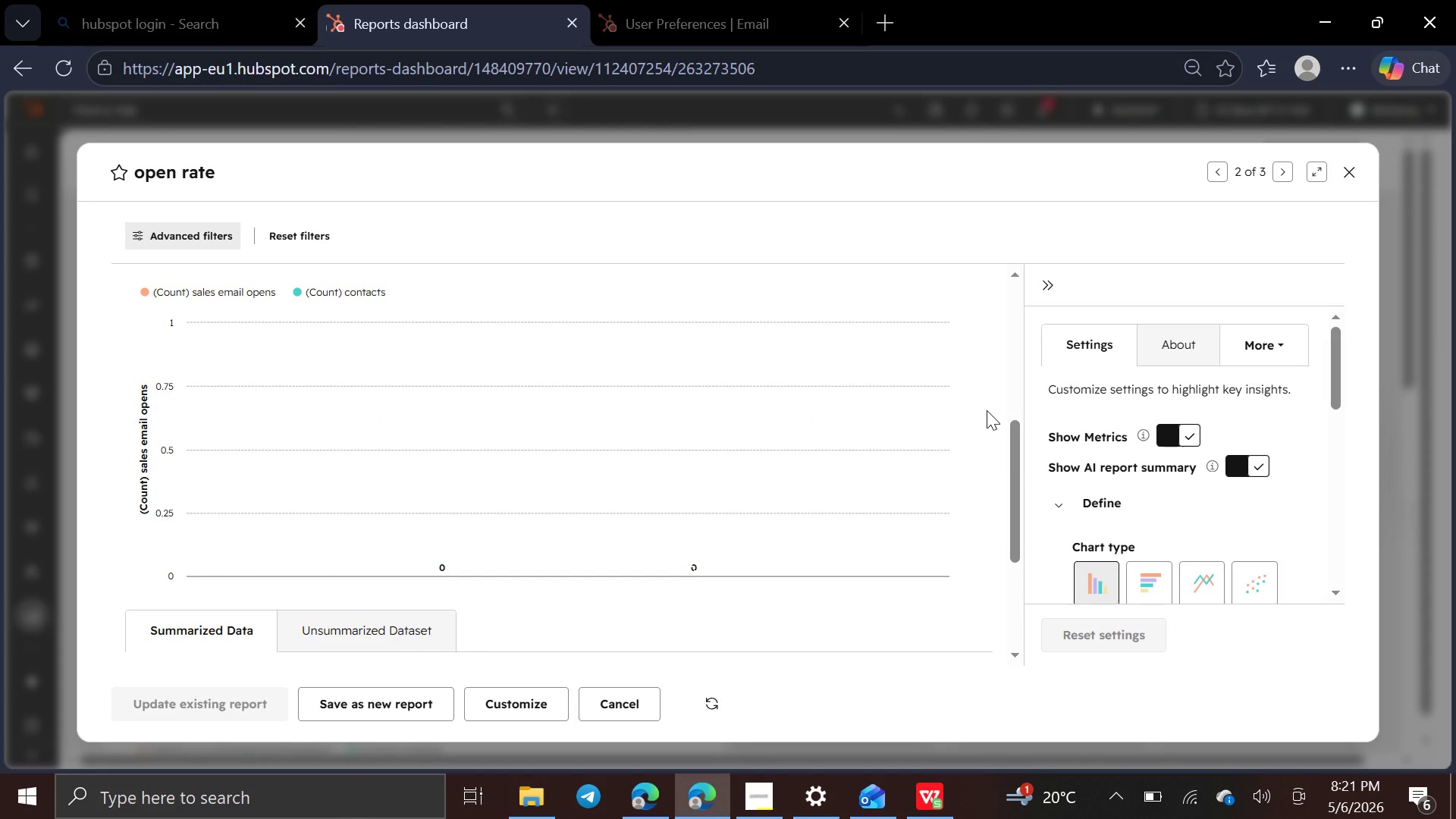 
left_click([1355, 171])
 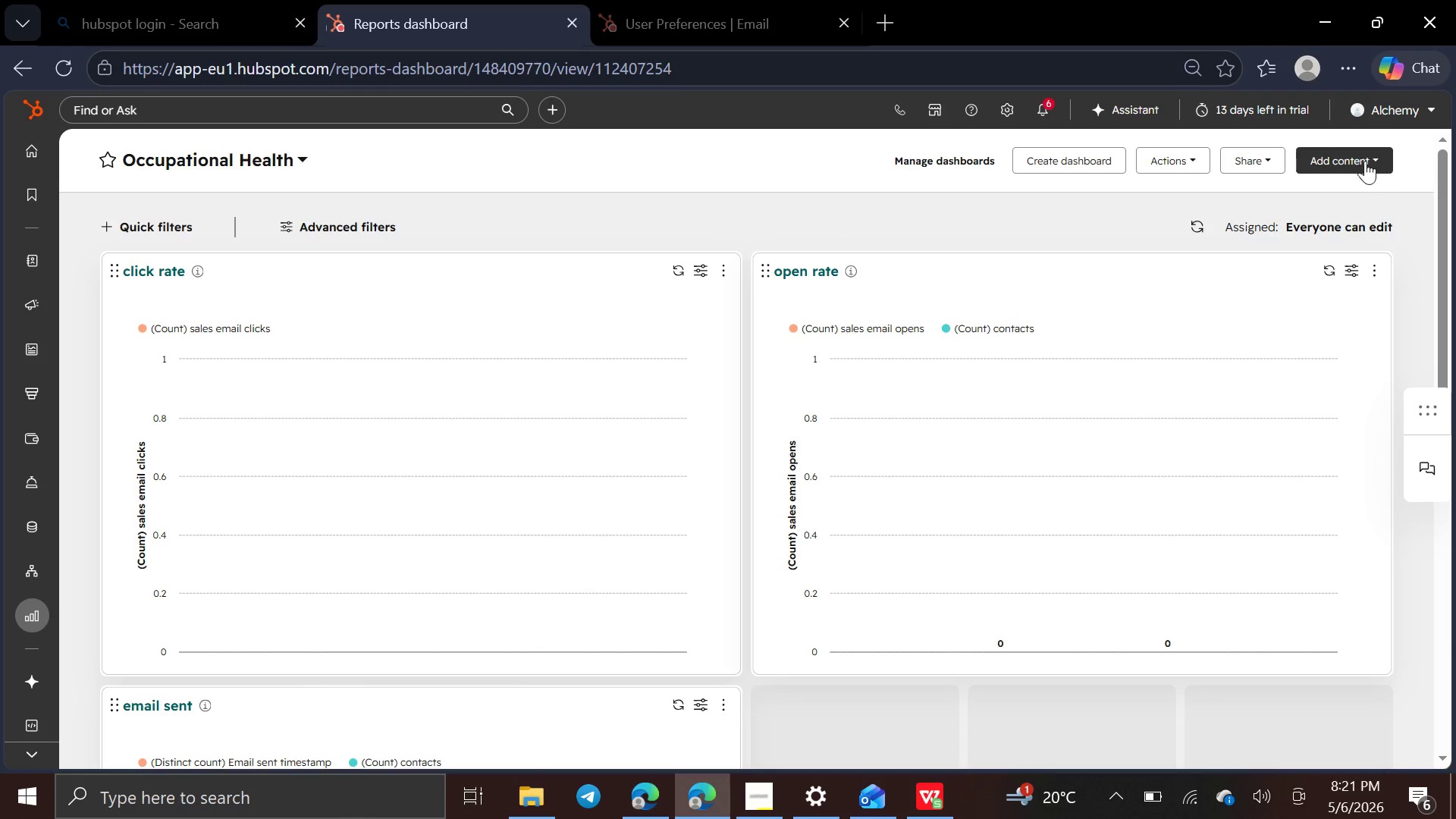 
left_click([1327, 157])
 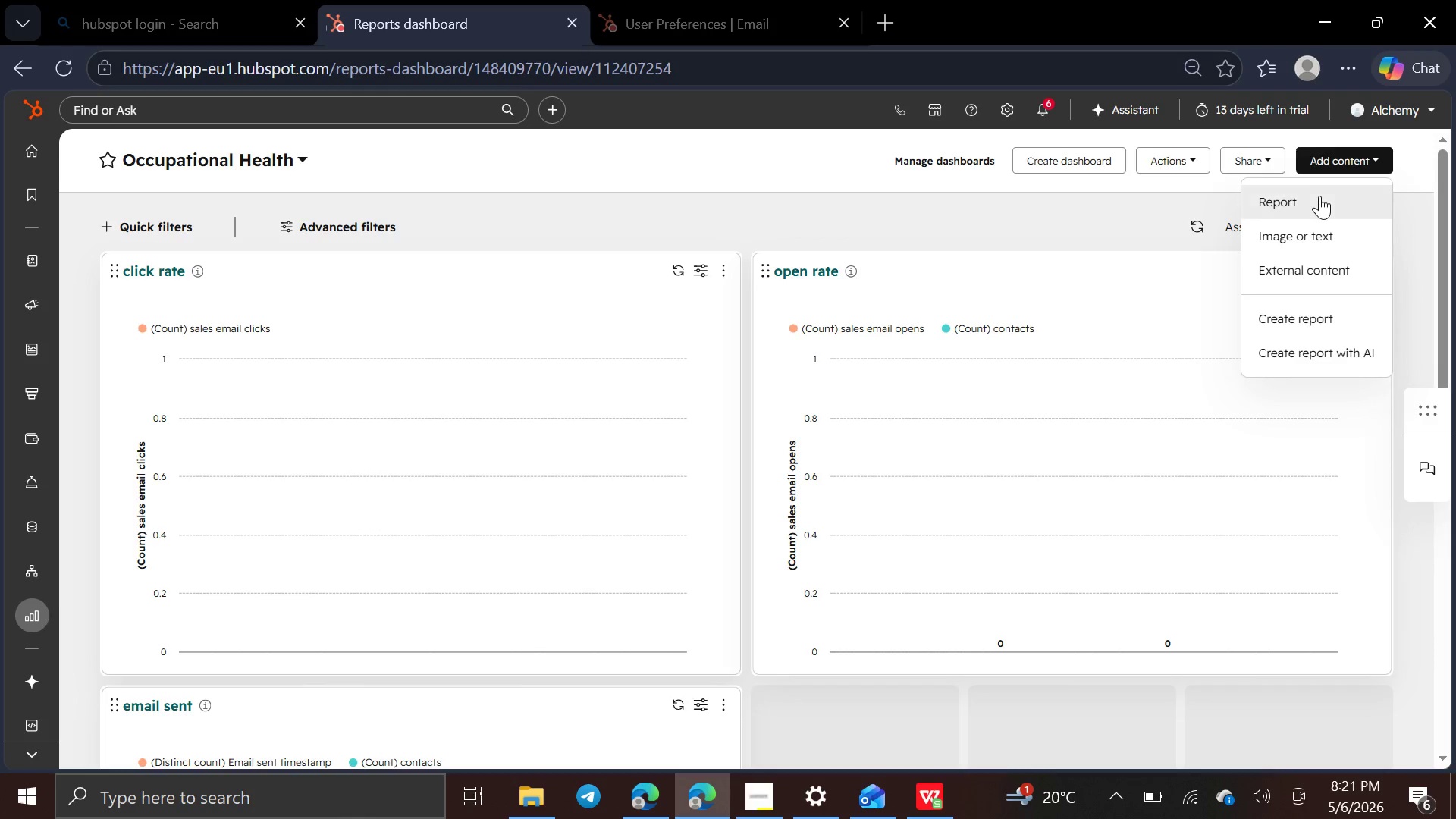 
left_click([1320, 197])
 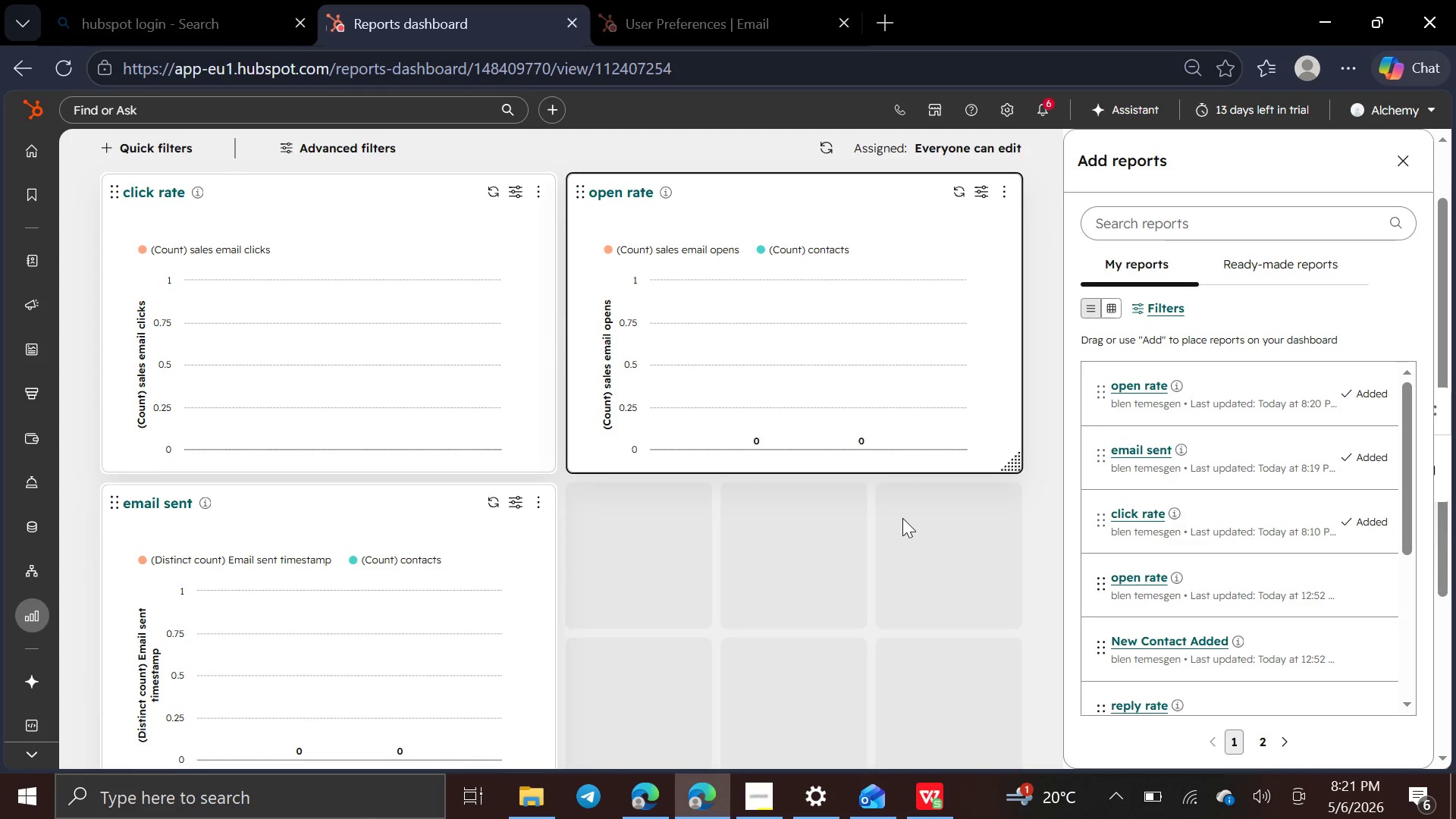 
wait(10.02)
 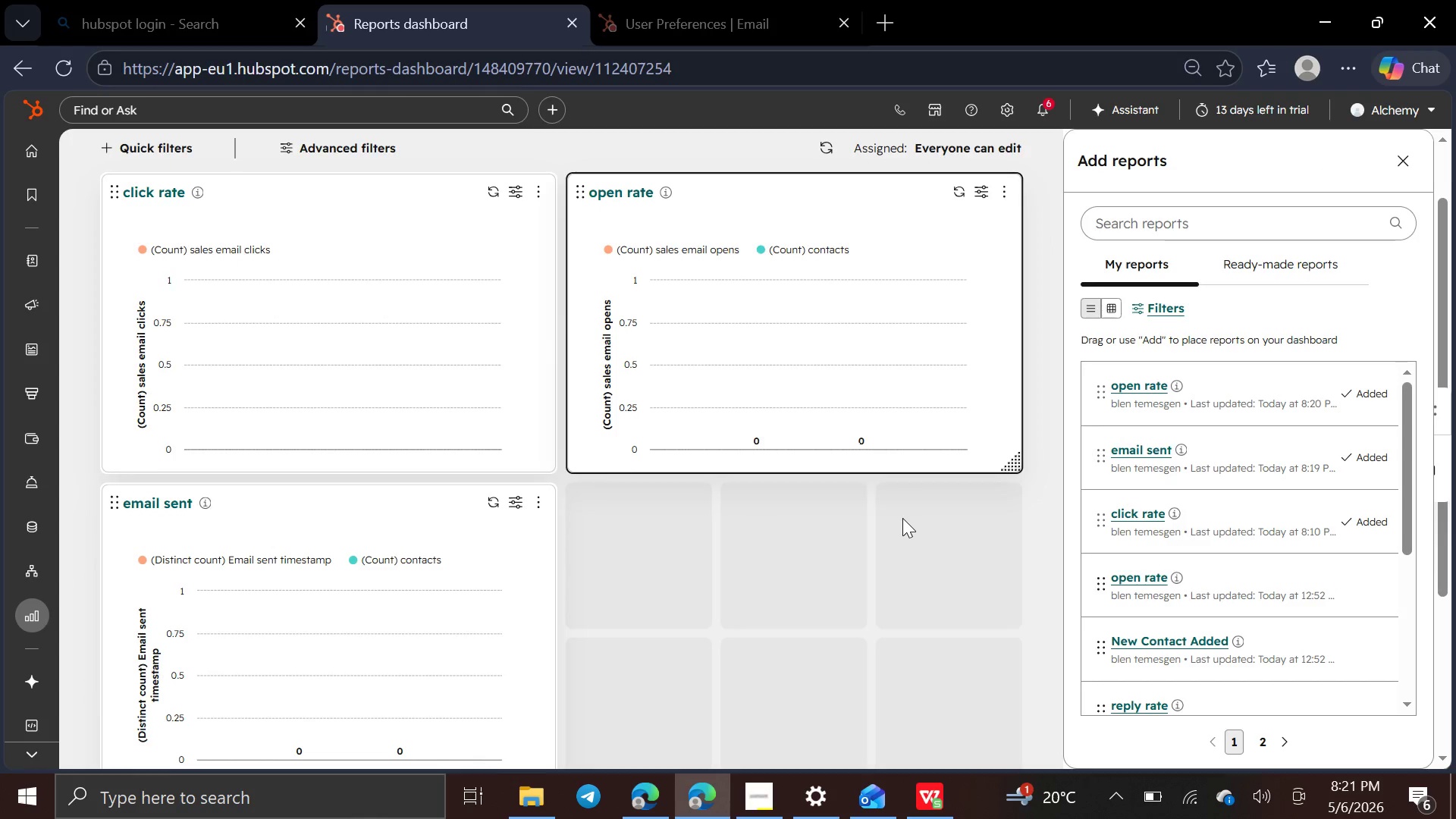 
key(PrintScreen)
 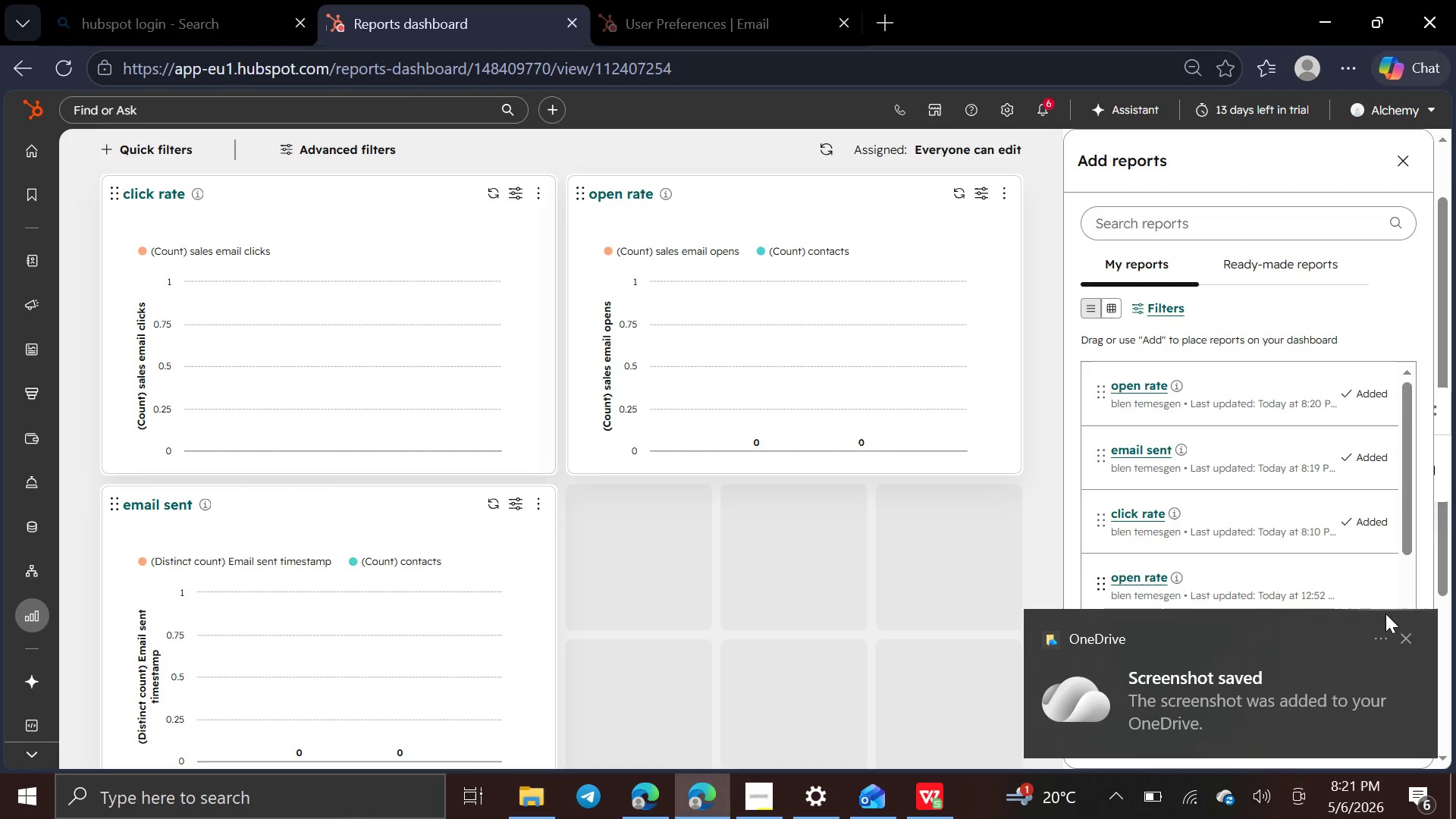 
left_click([1402, 632])
 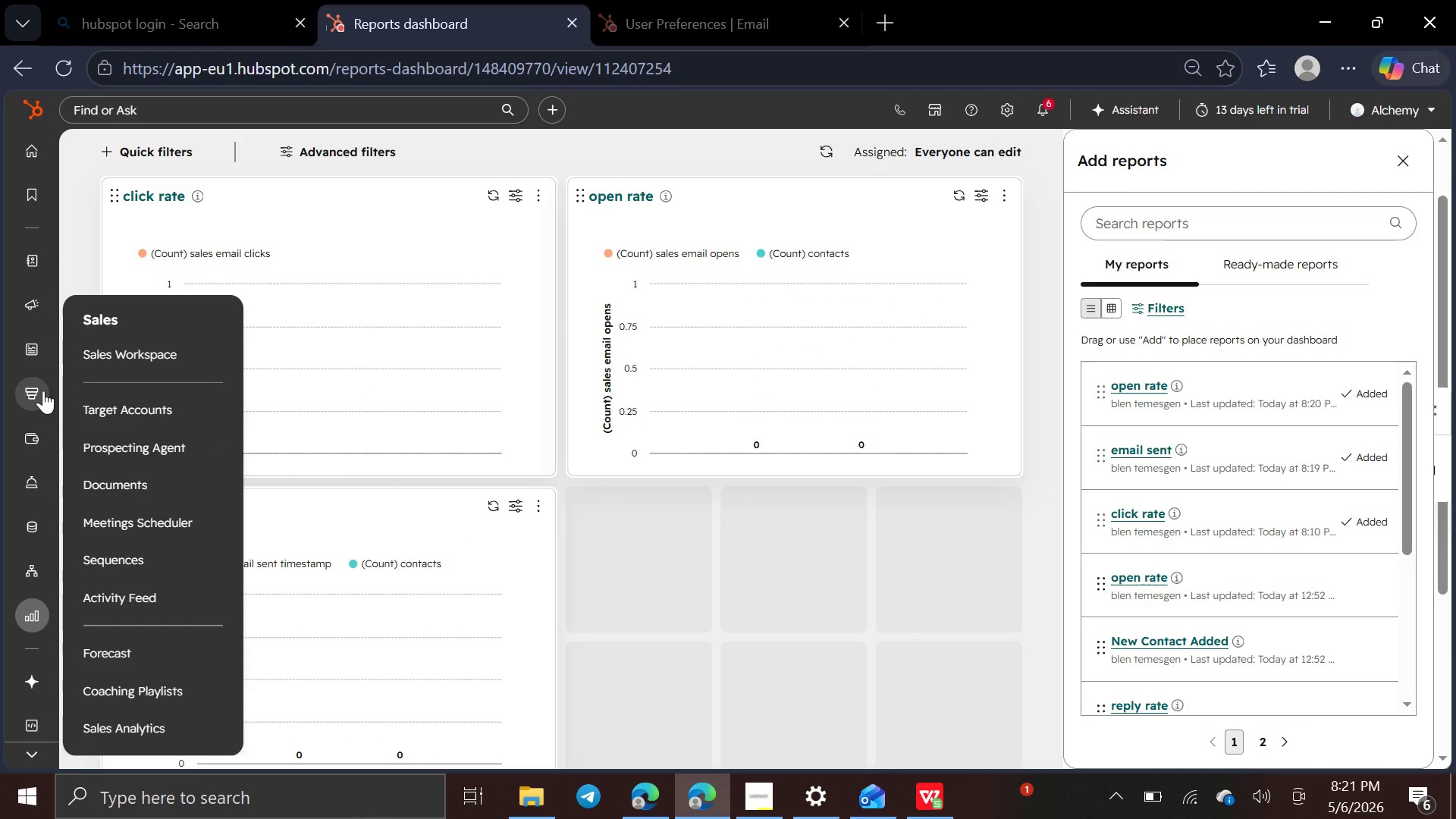 
wait(14.83)
 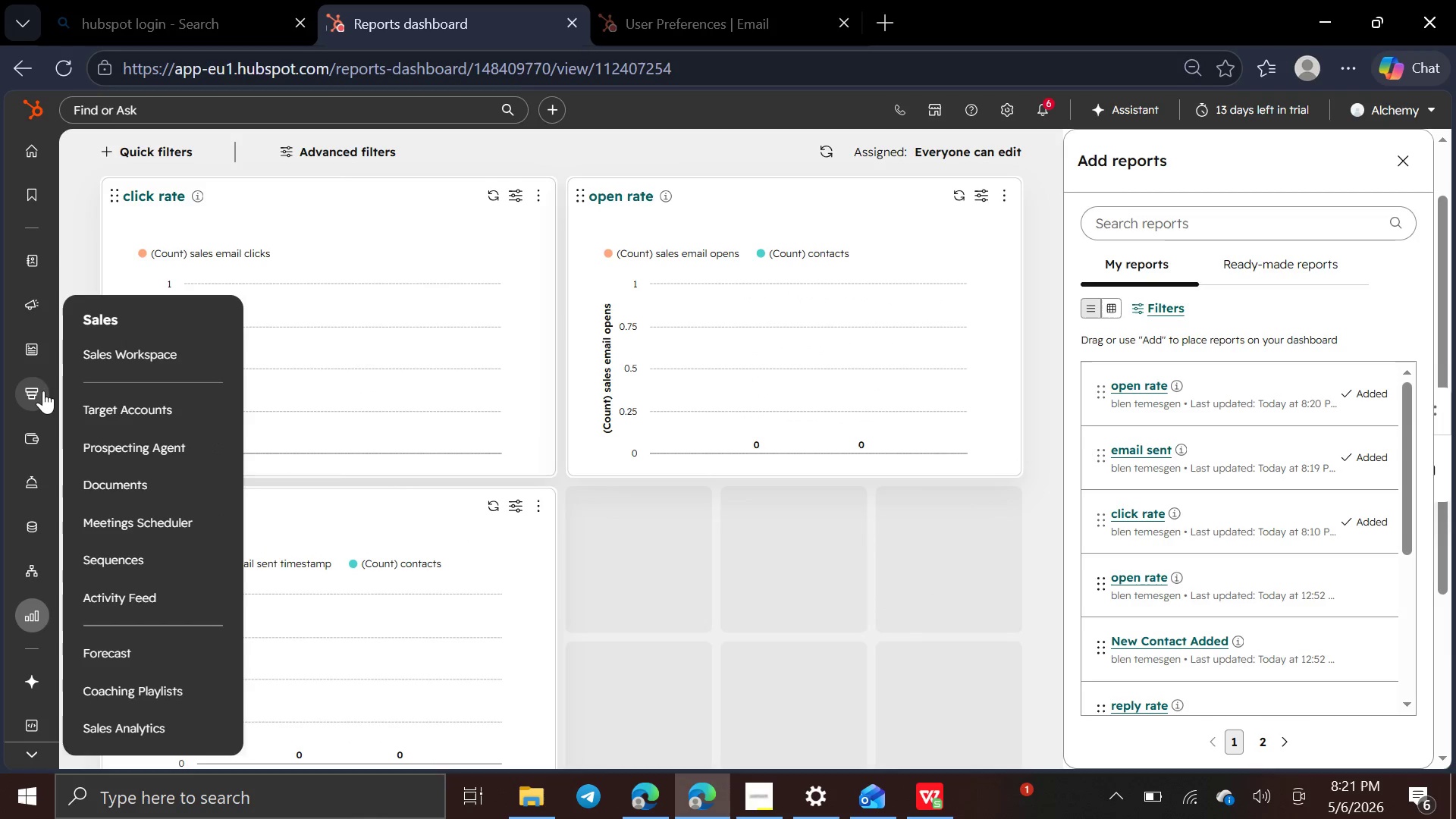 
left_click([112, 465])
 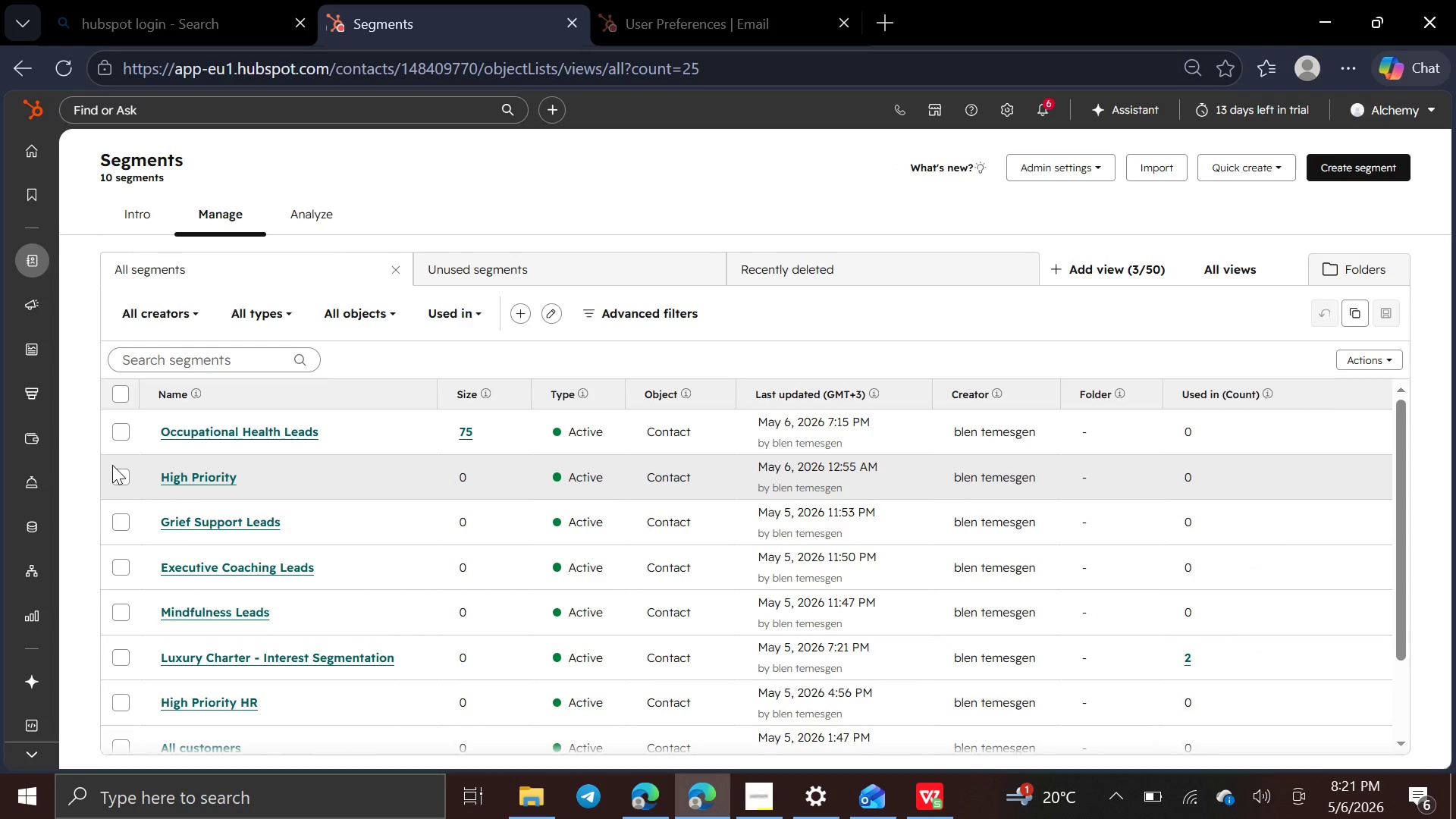 
wait(11.34)
 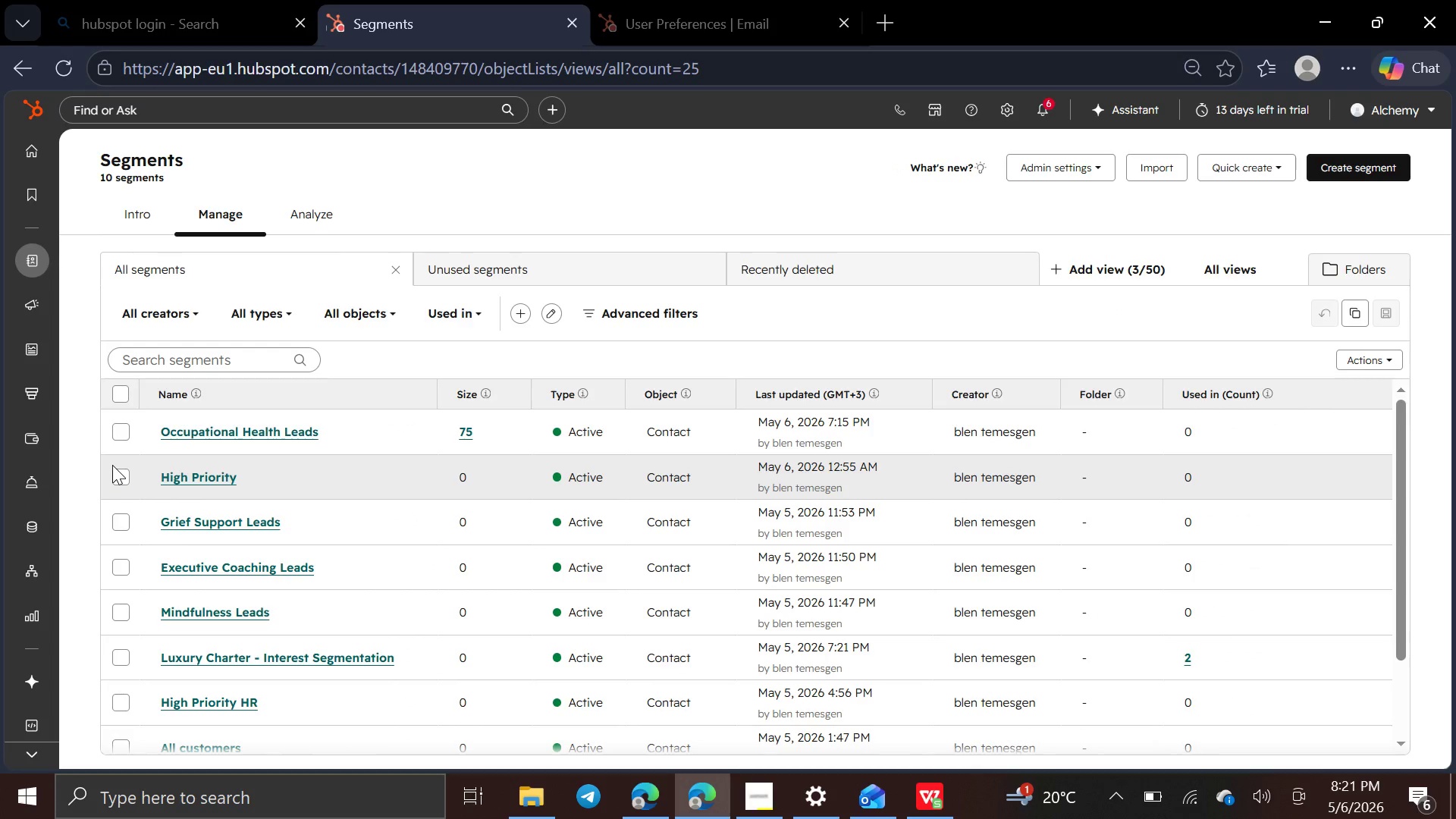 
left_click([208, 428])
 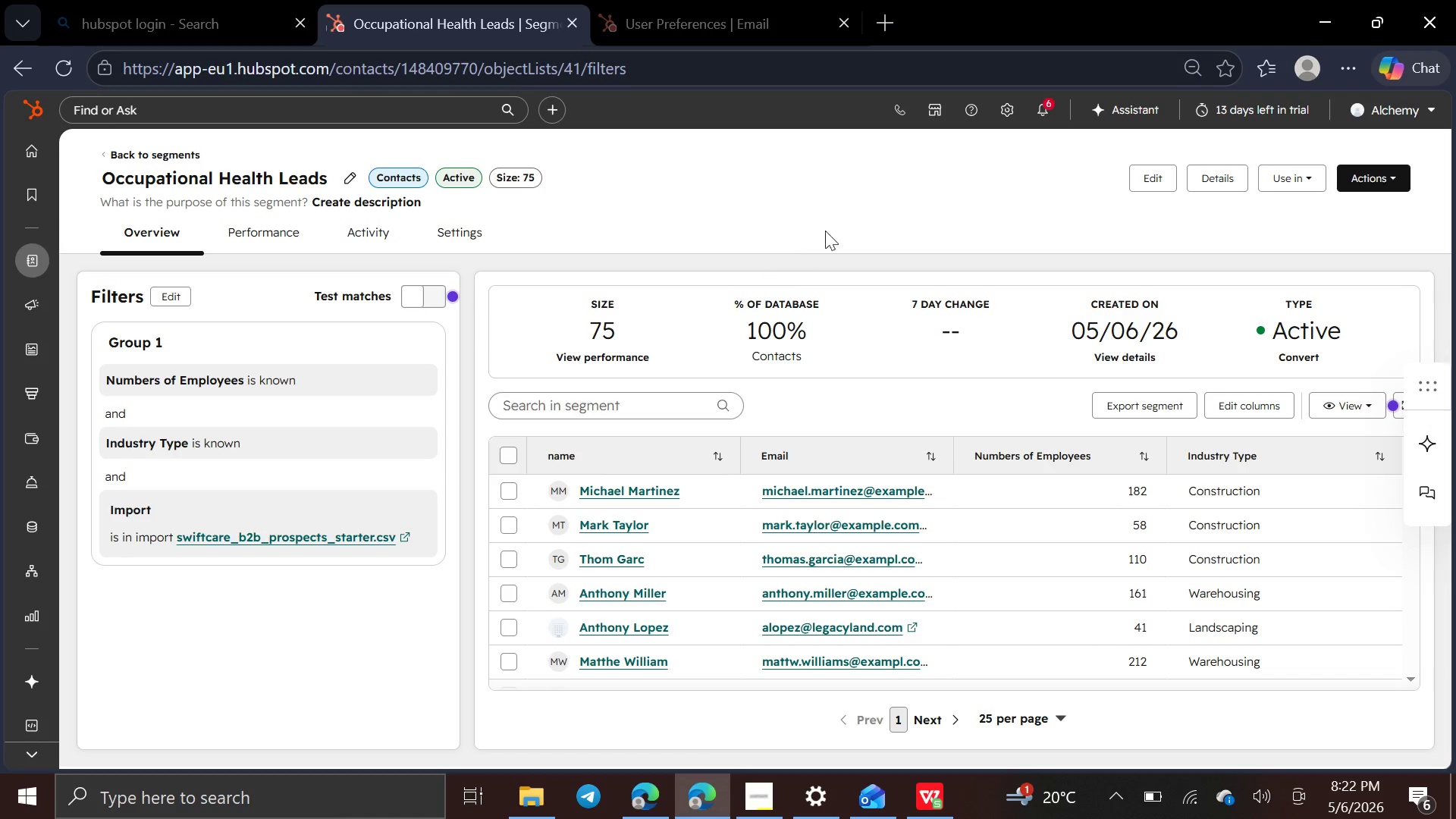 
wait(24.98)
 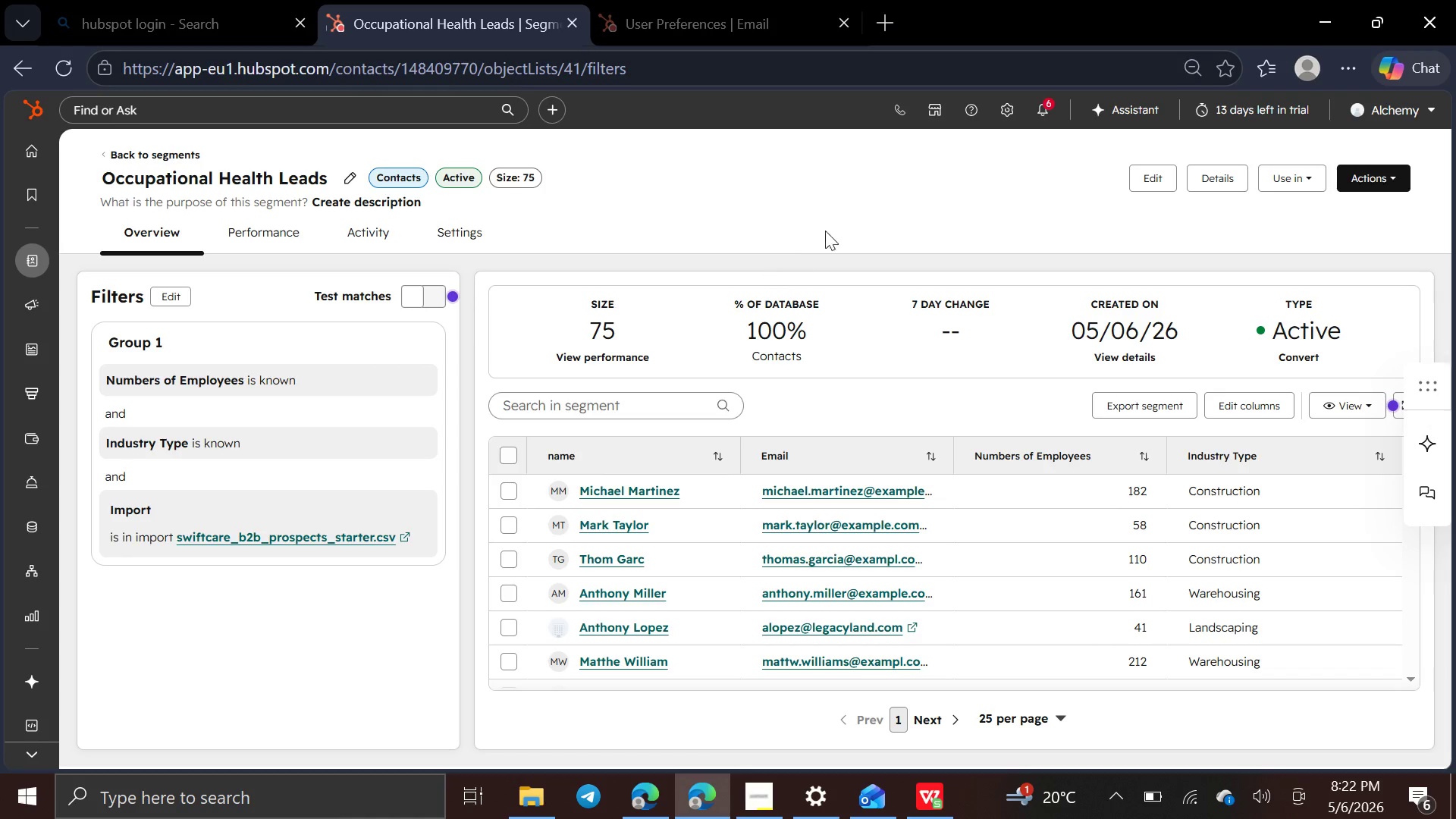 
key(PrintScreen)
 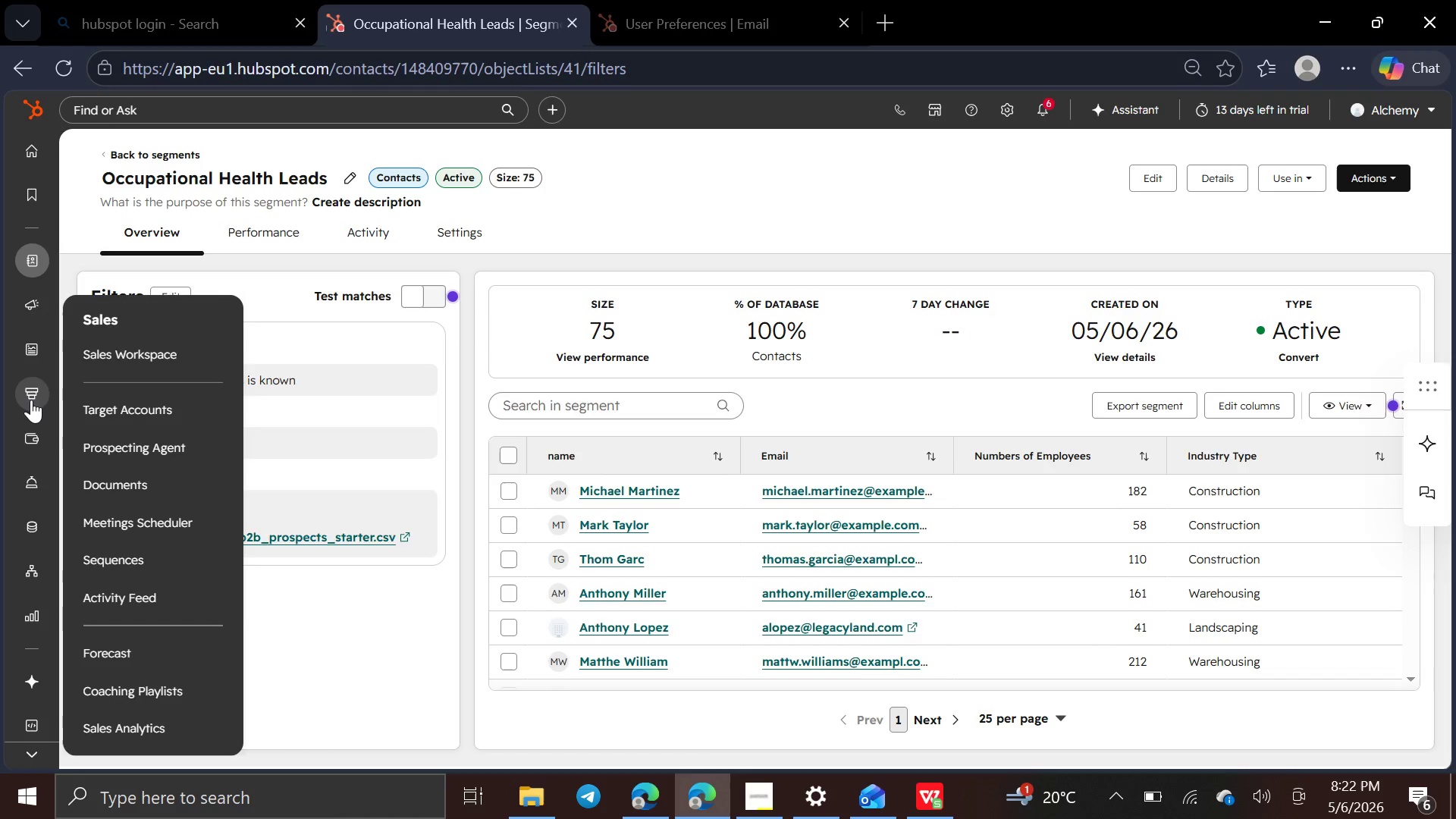 
wait(6.25)
 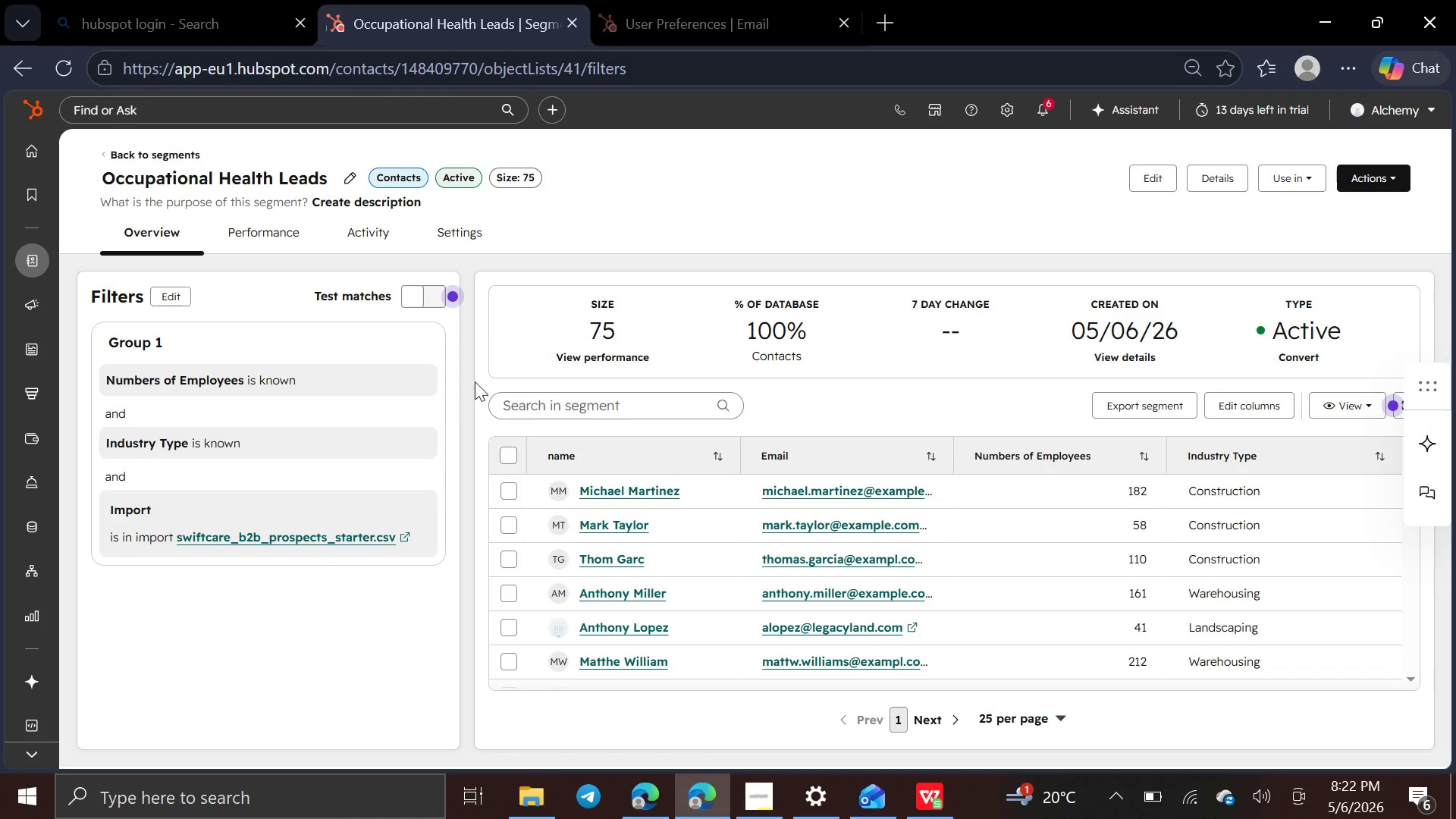 
left_click([108, 558])
 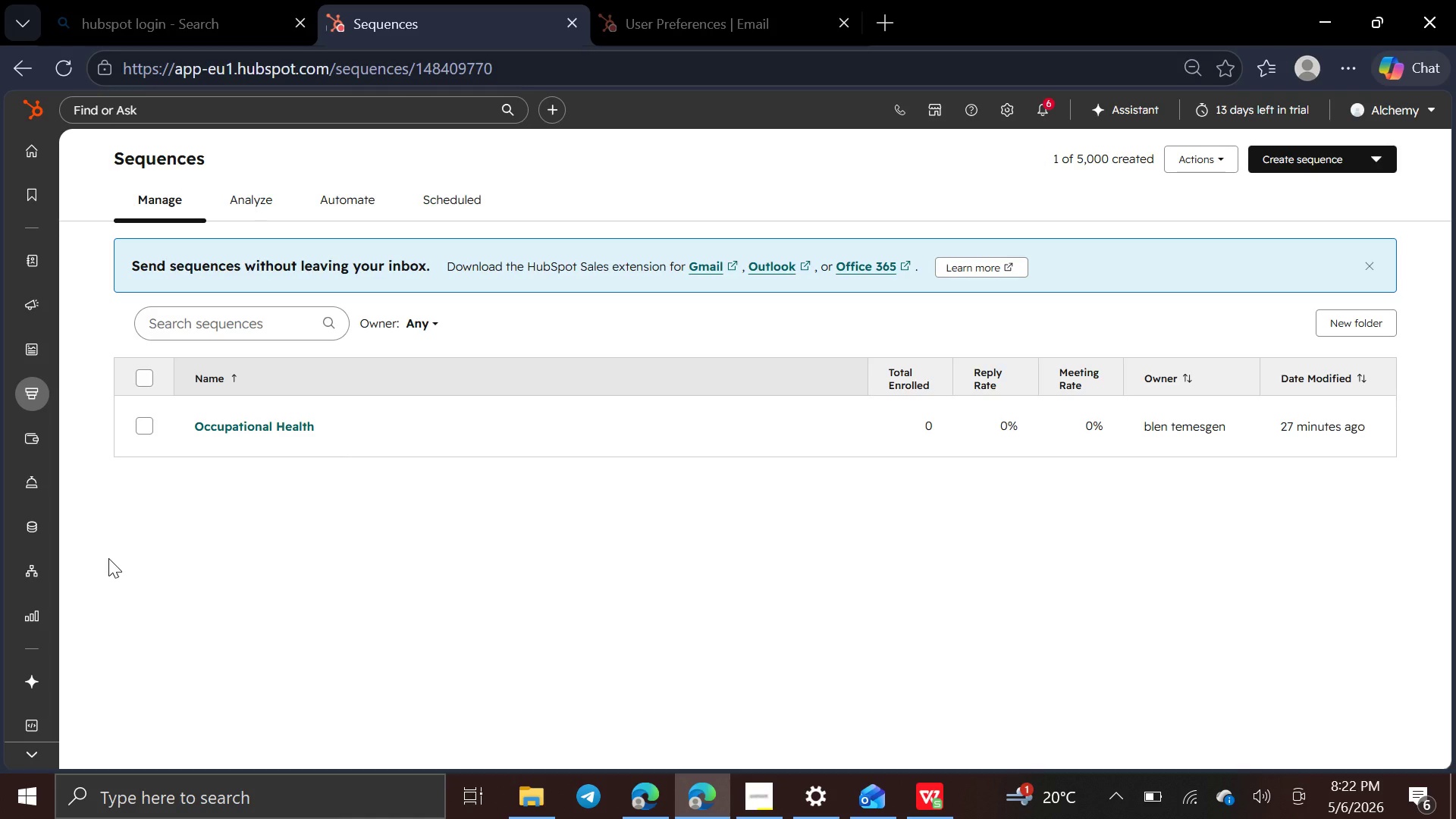 
wait(26.69)
 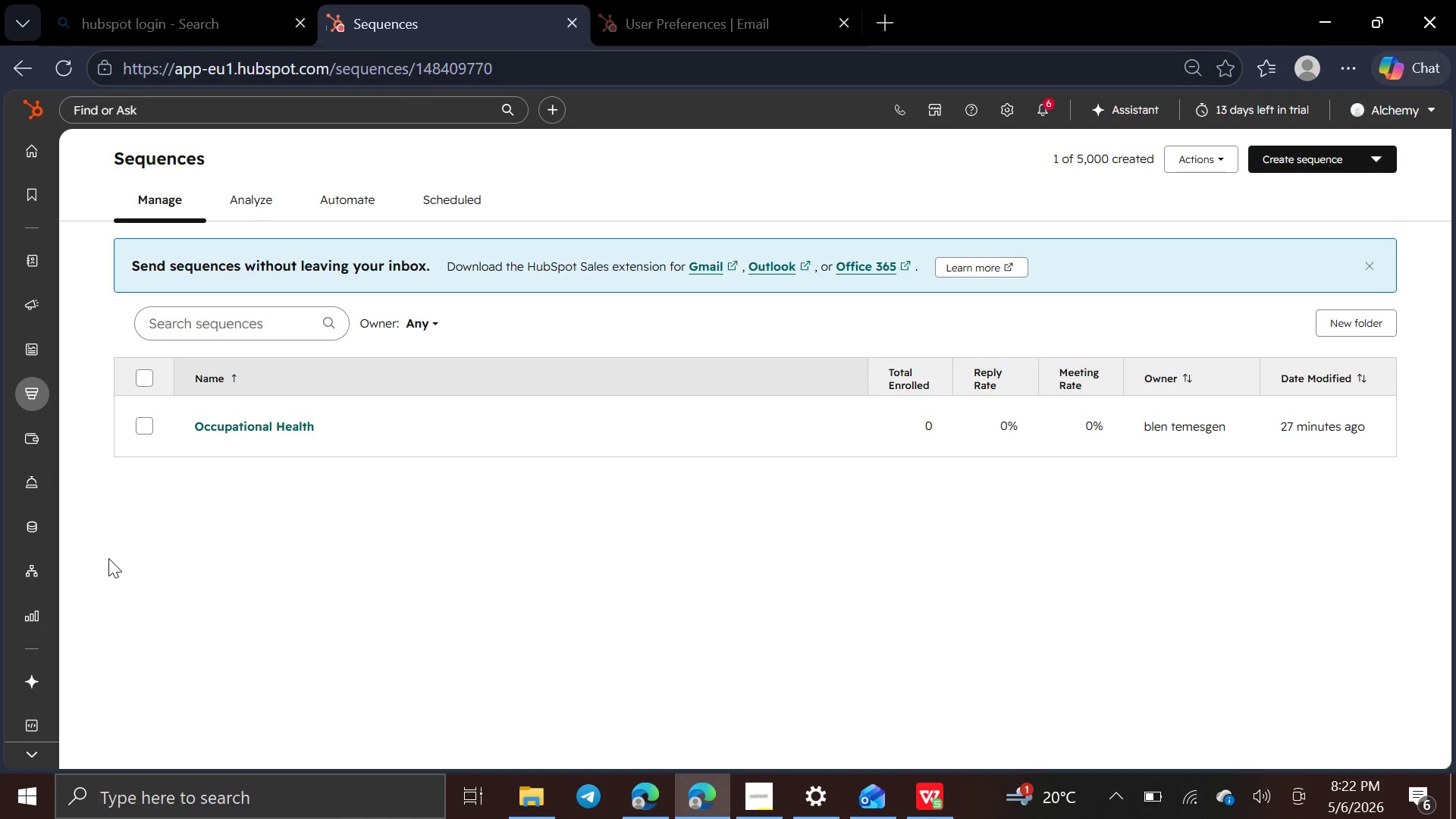 
left_click([288, 423])
 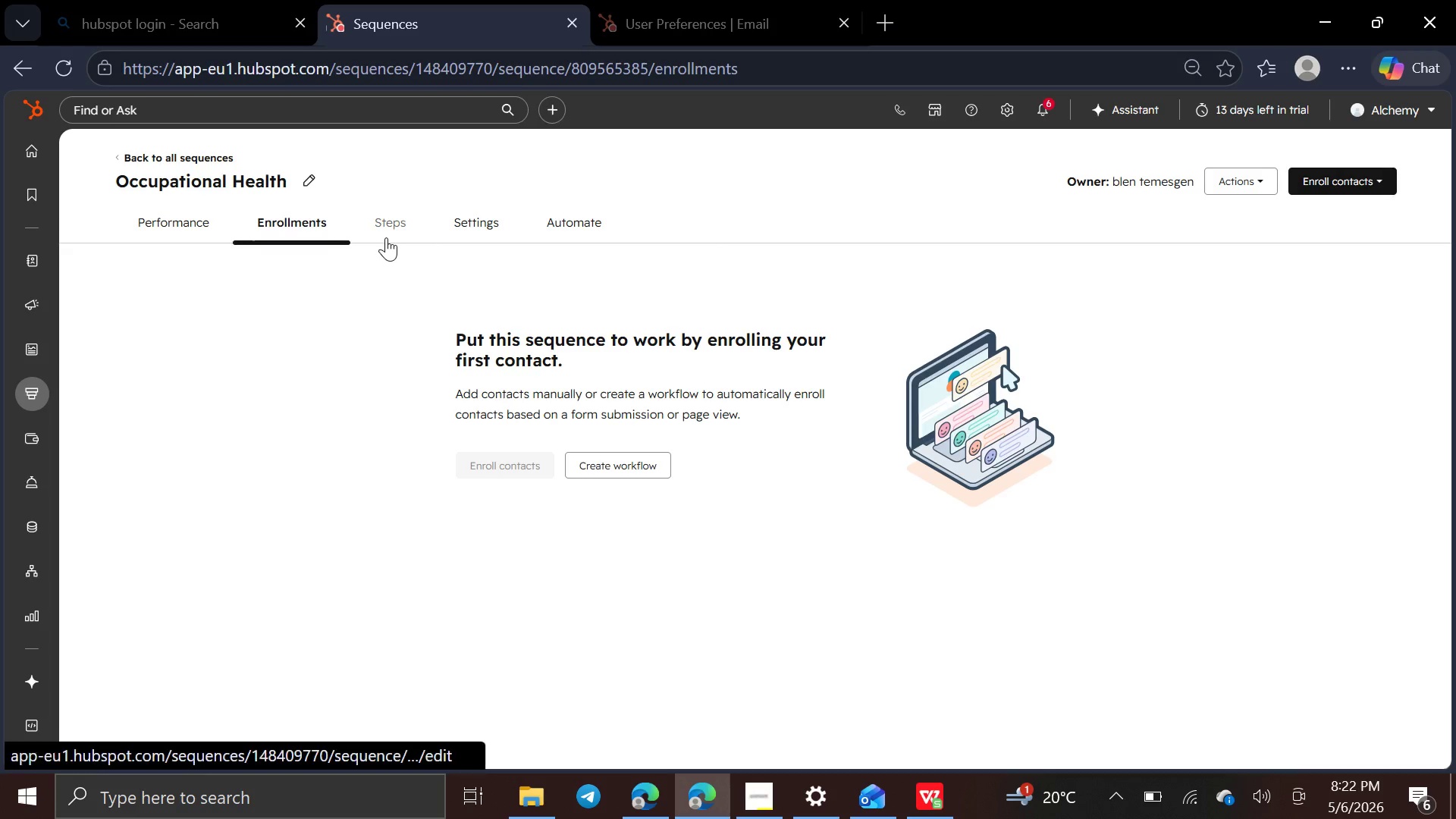 
wait(6.77)
 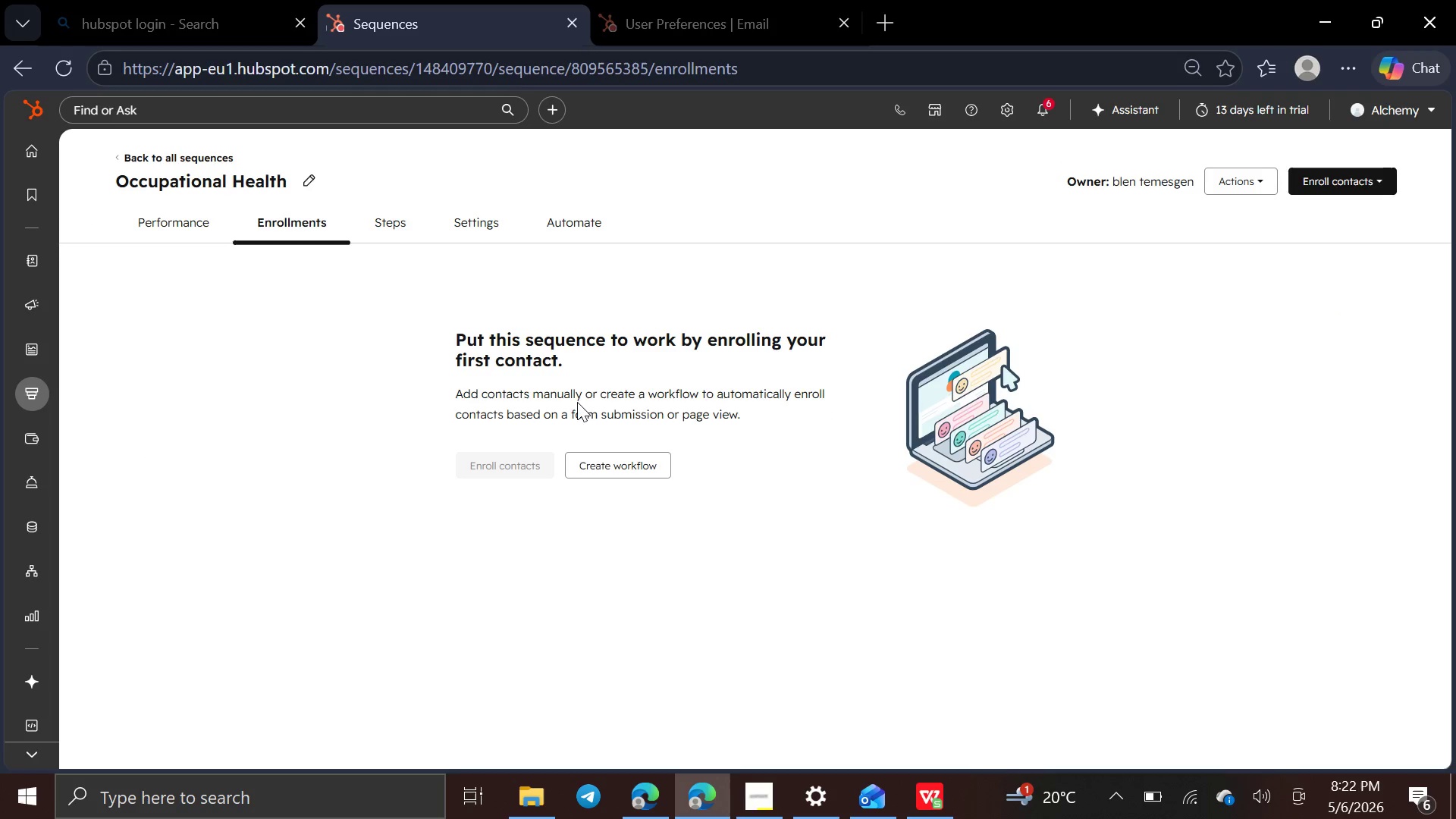 
left_click([384, 227])
 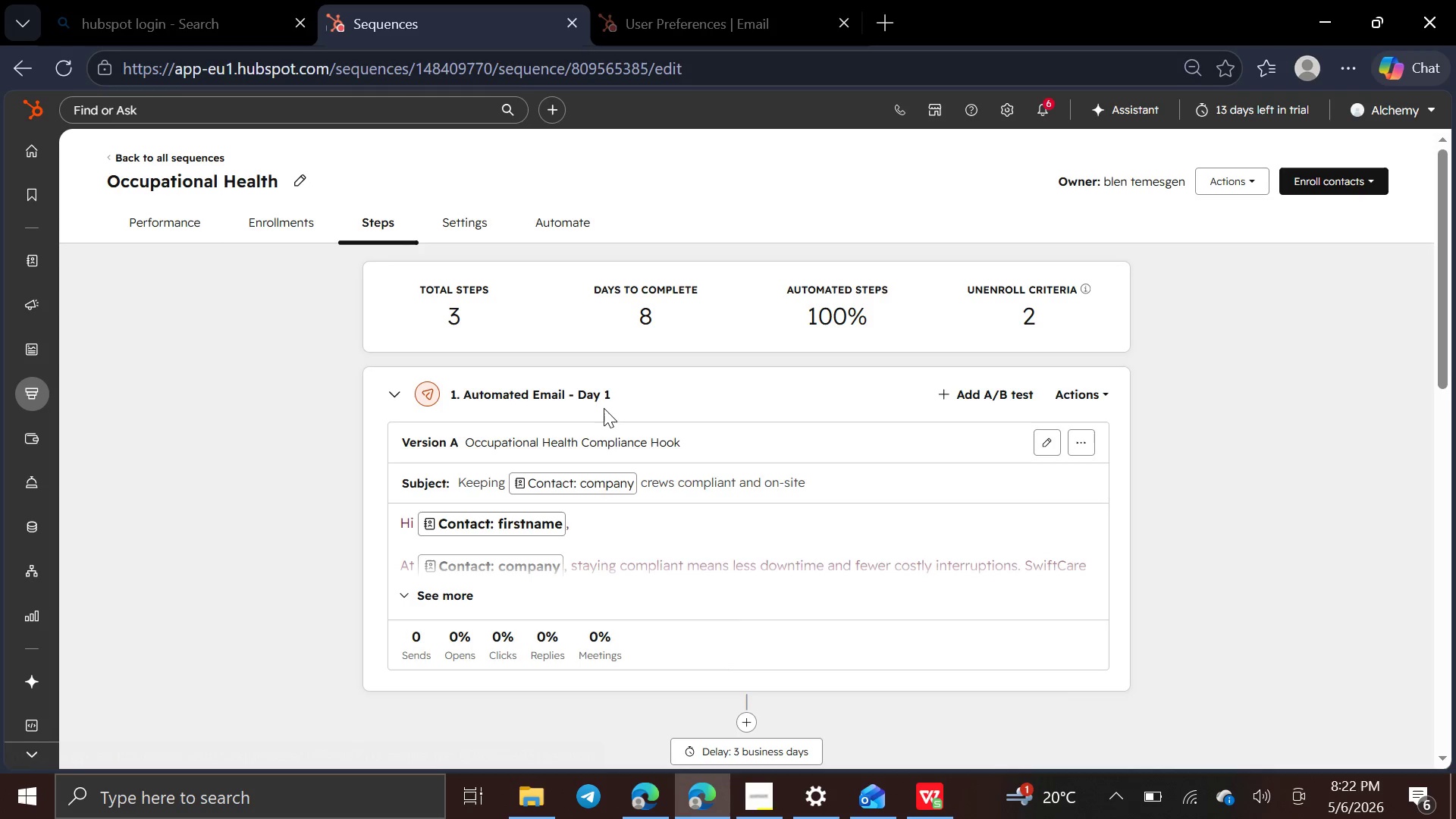 
mouse_move([820, 491])
 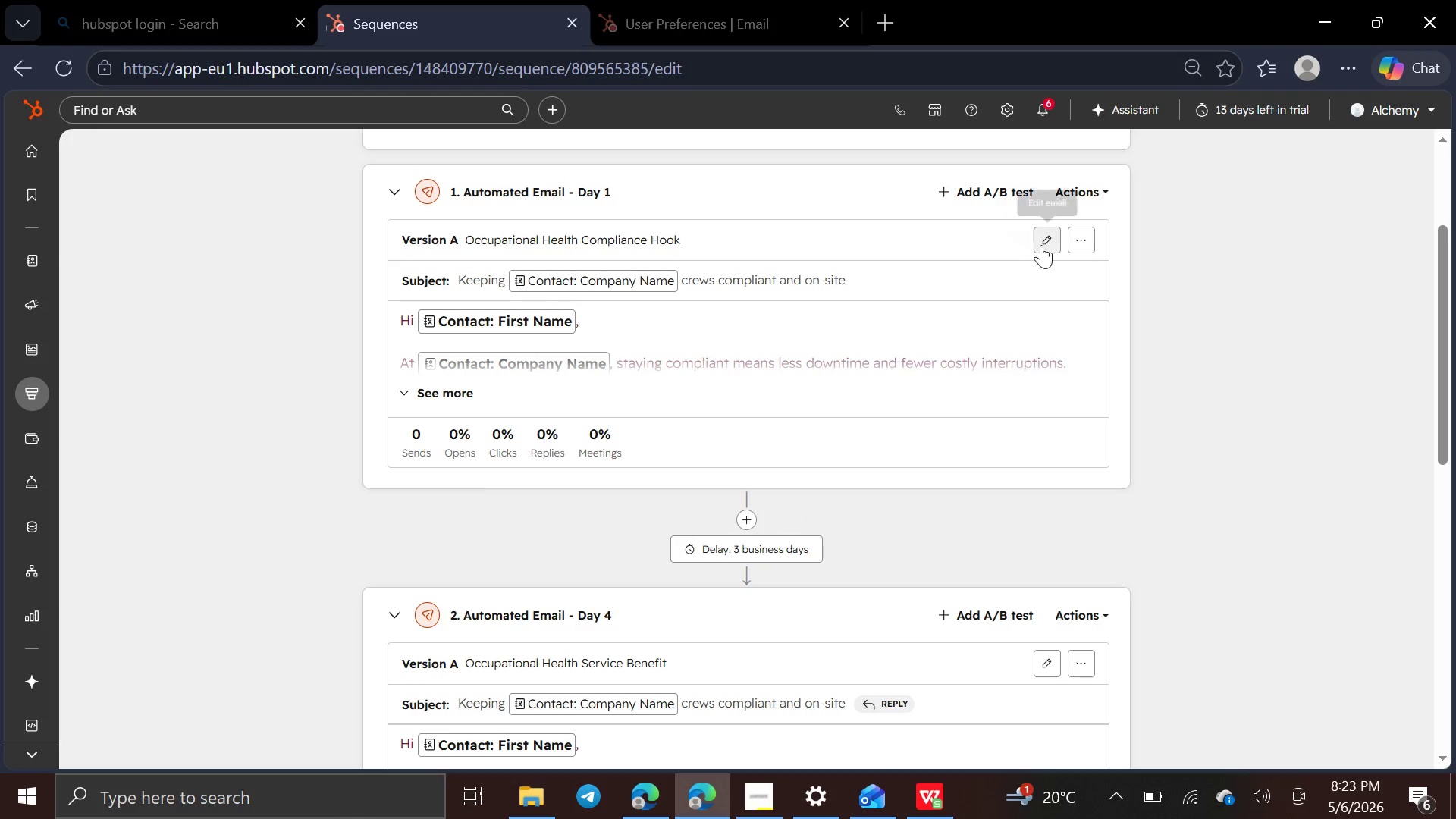 
left_click([1041, 245])
 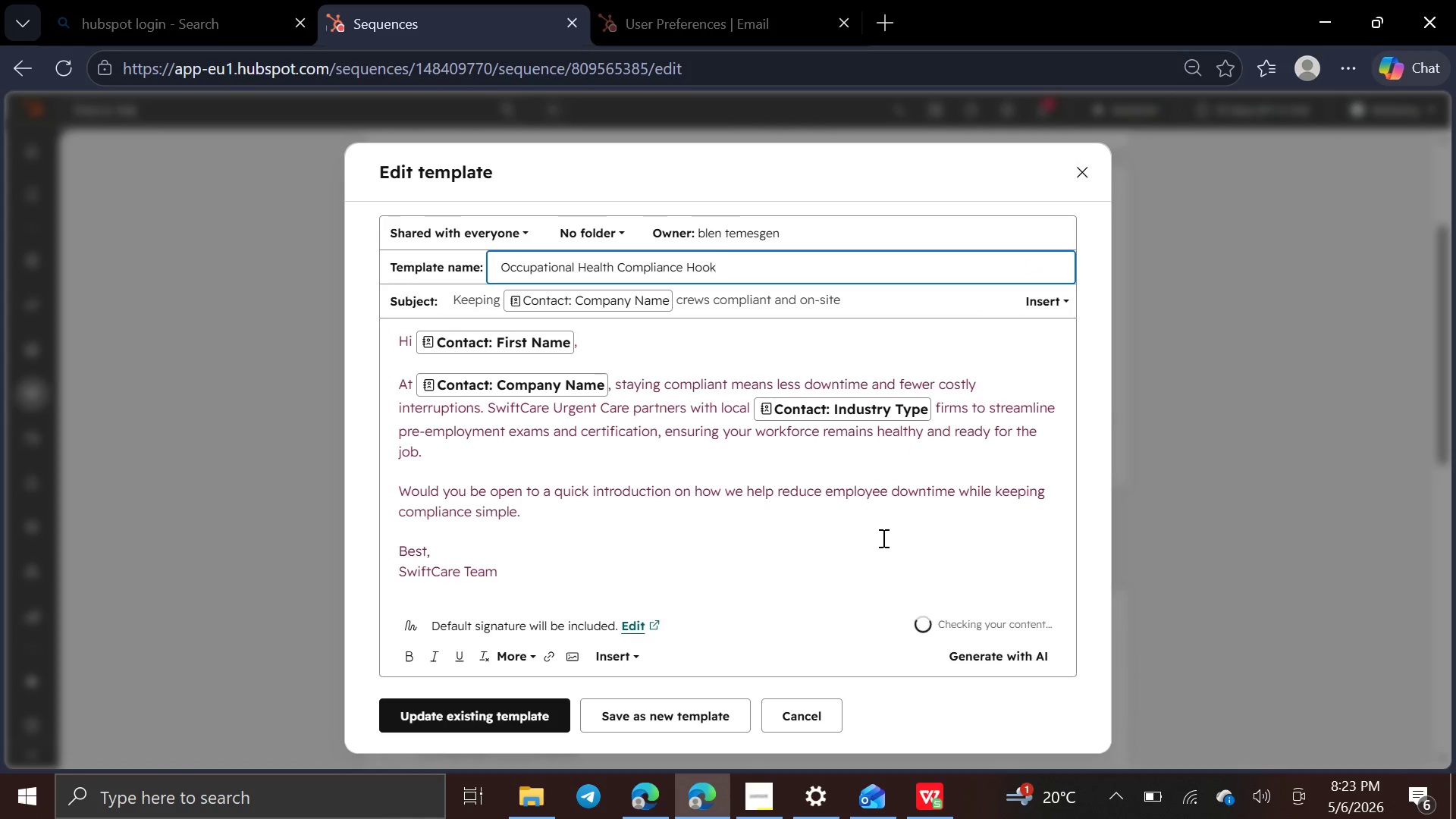 
wait(8.28)
 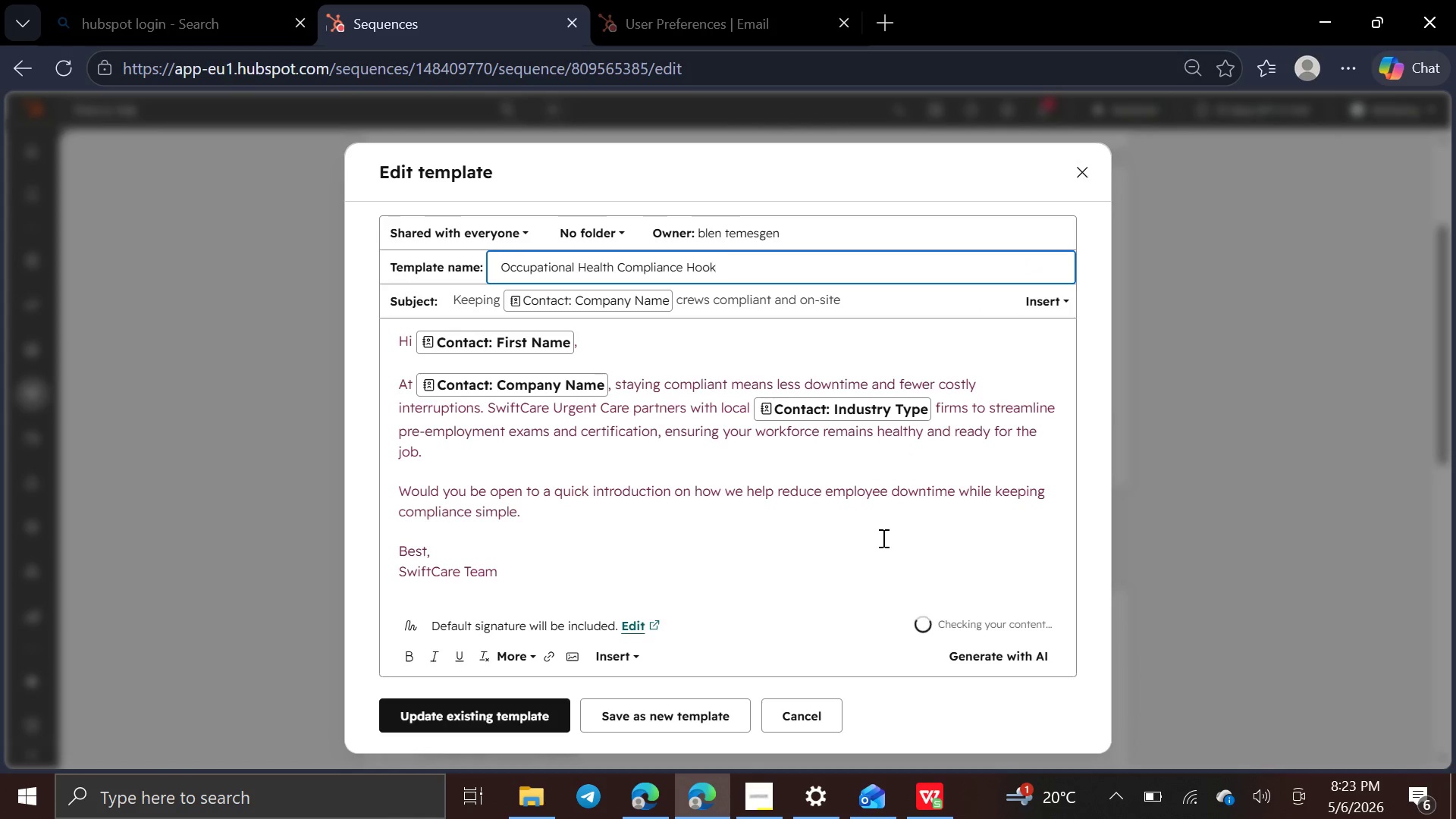 
left_click_drag(start_coordinate=[878, 299], to_coordinate=[452, 299])
 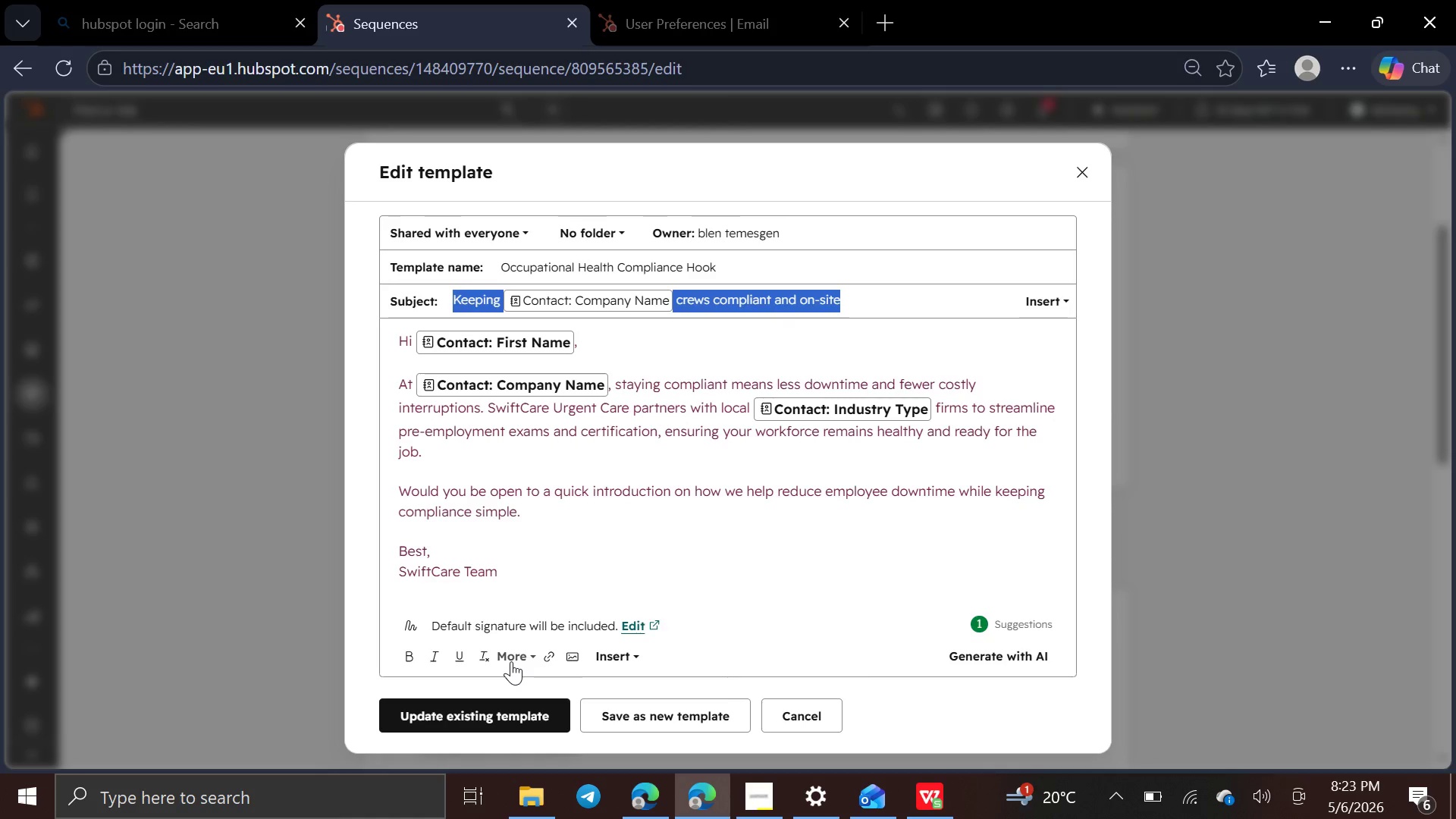 
left_click([511, 660])
 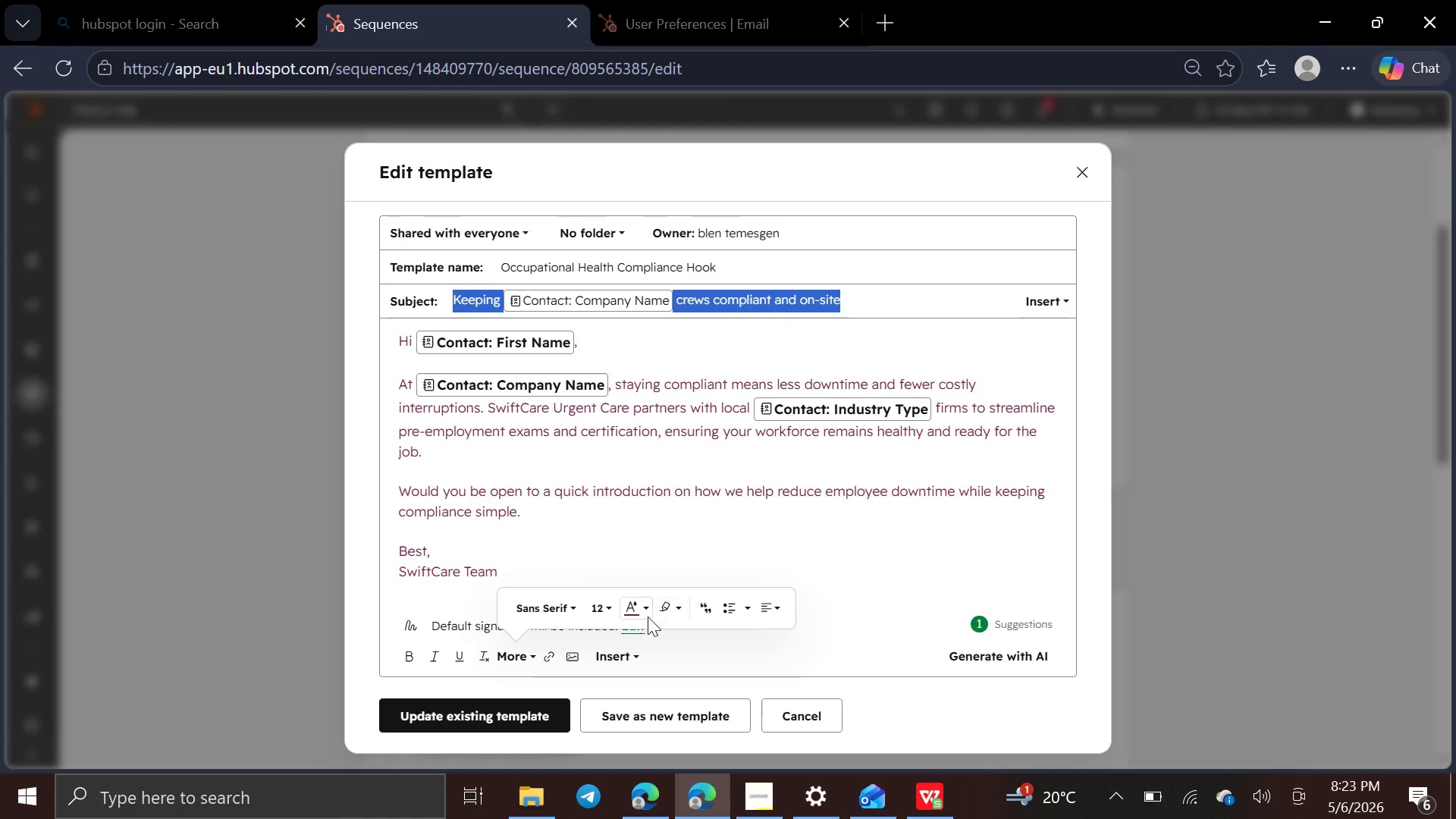 
left_click([645, 613])
 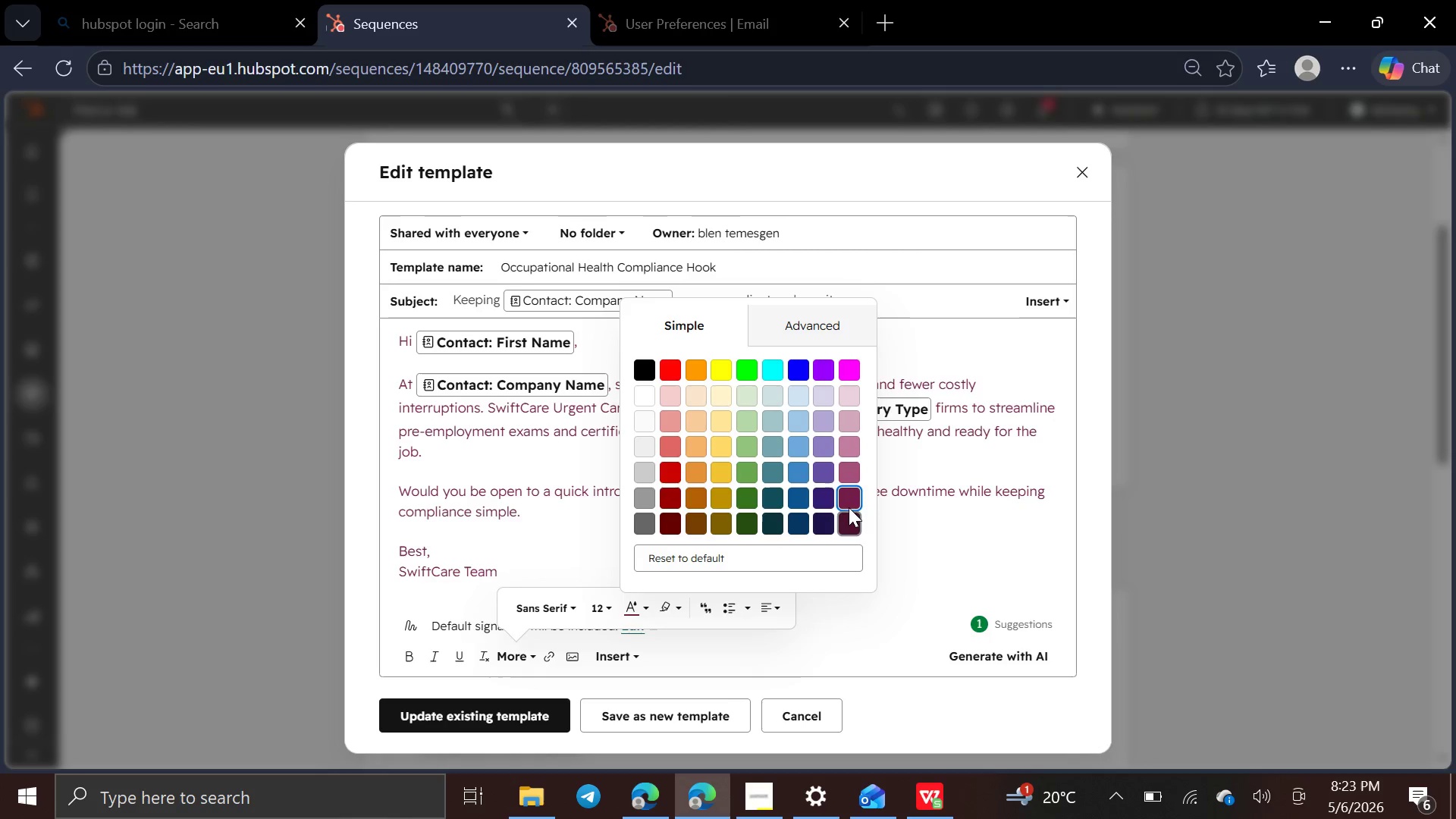 
left_click([849, 500])
 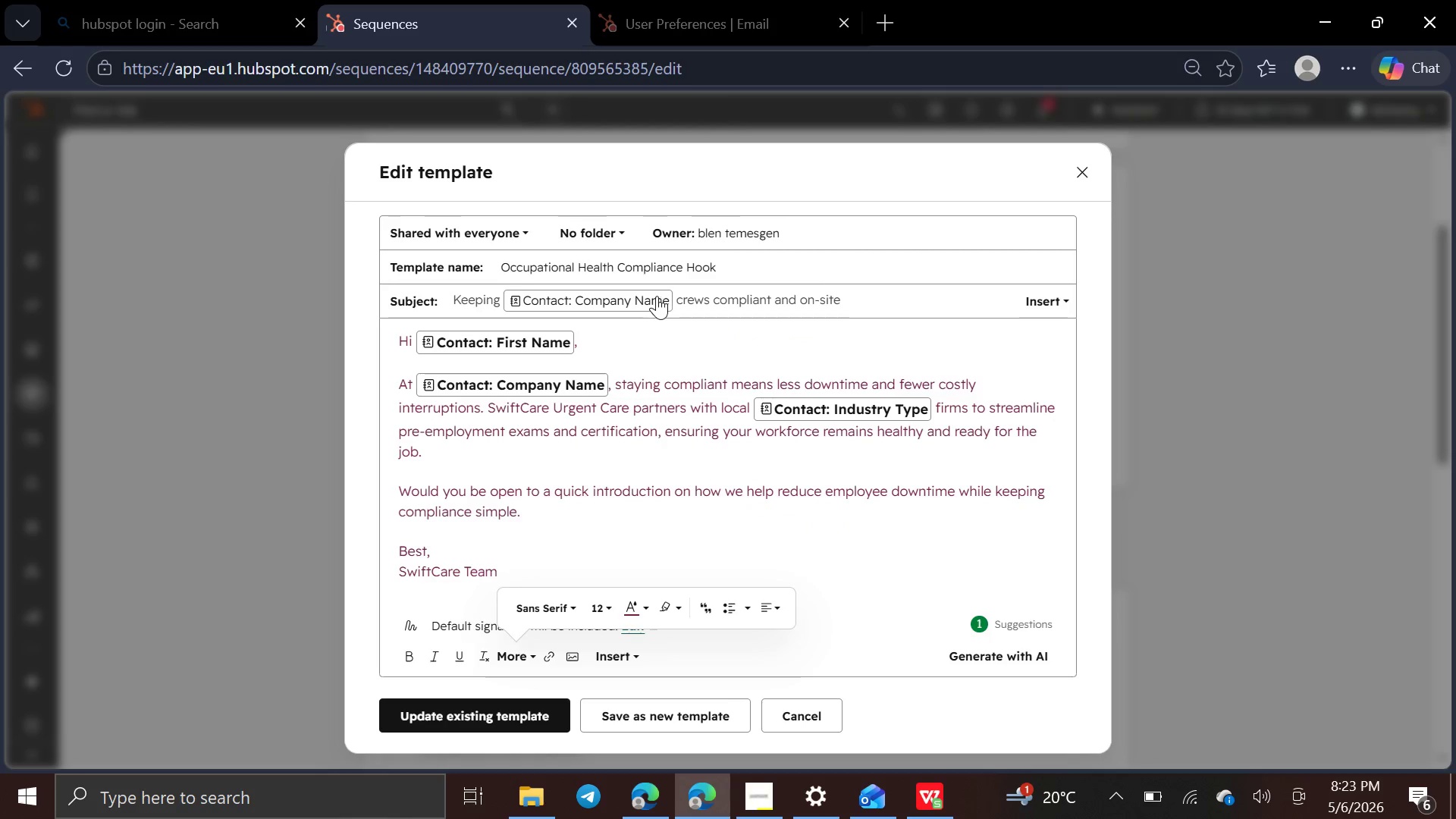 
left_click([656, 298])
 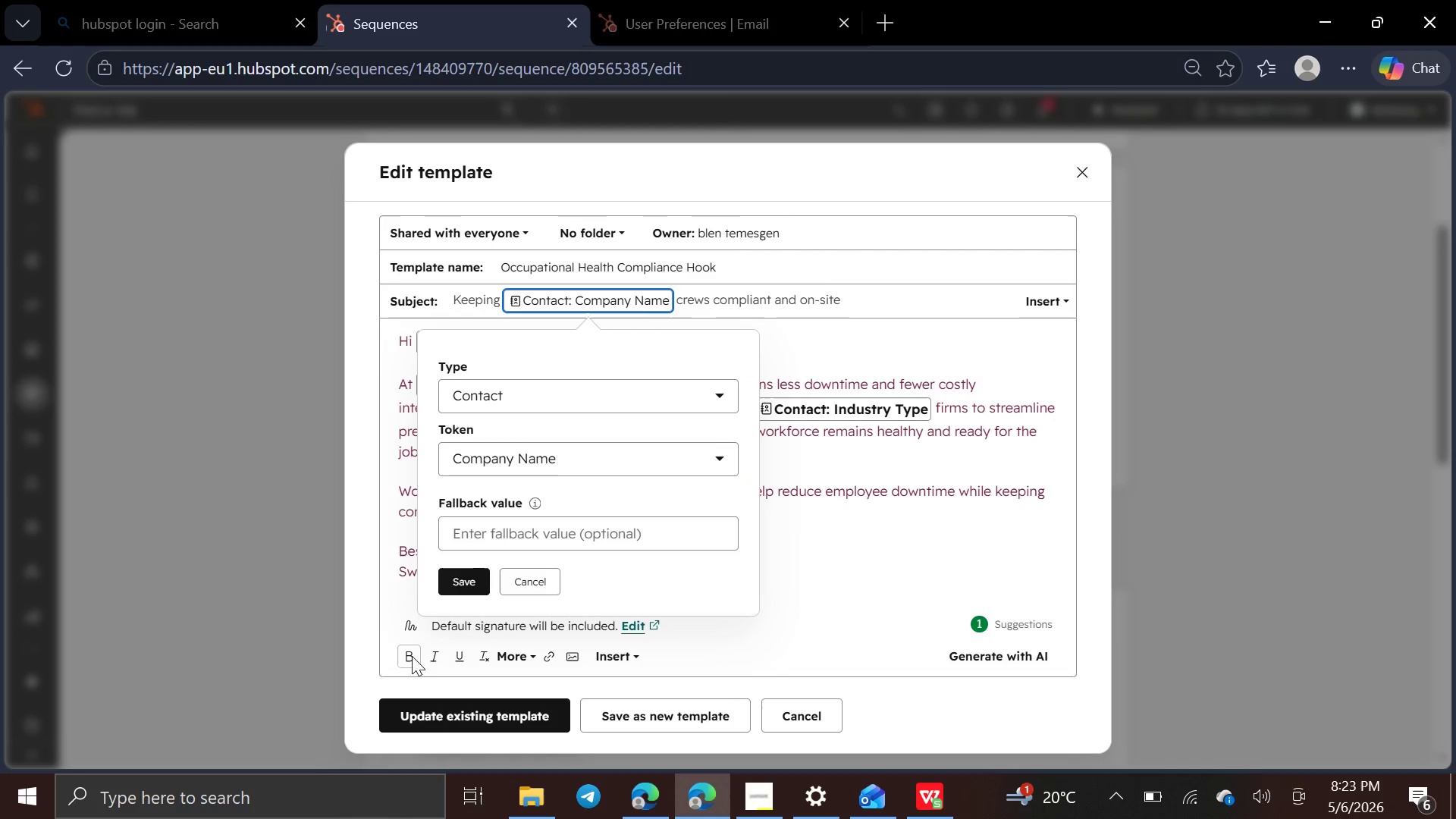 
left_click([411, 657])
 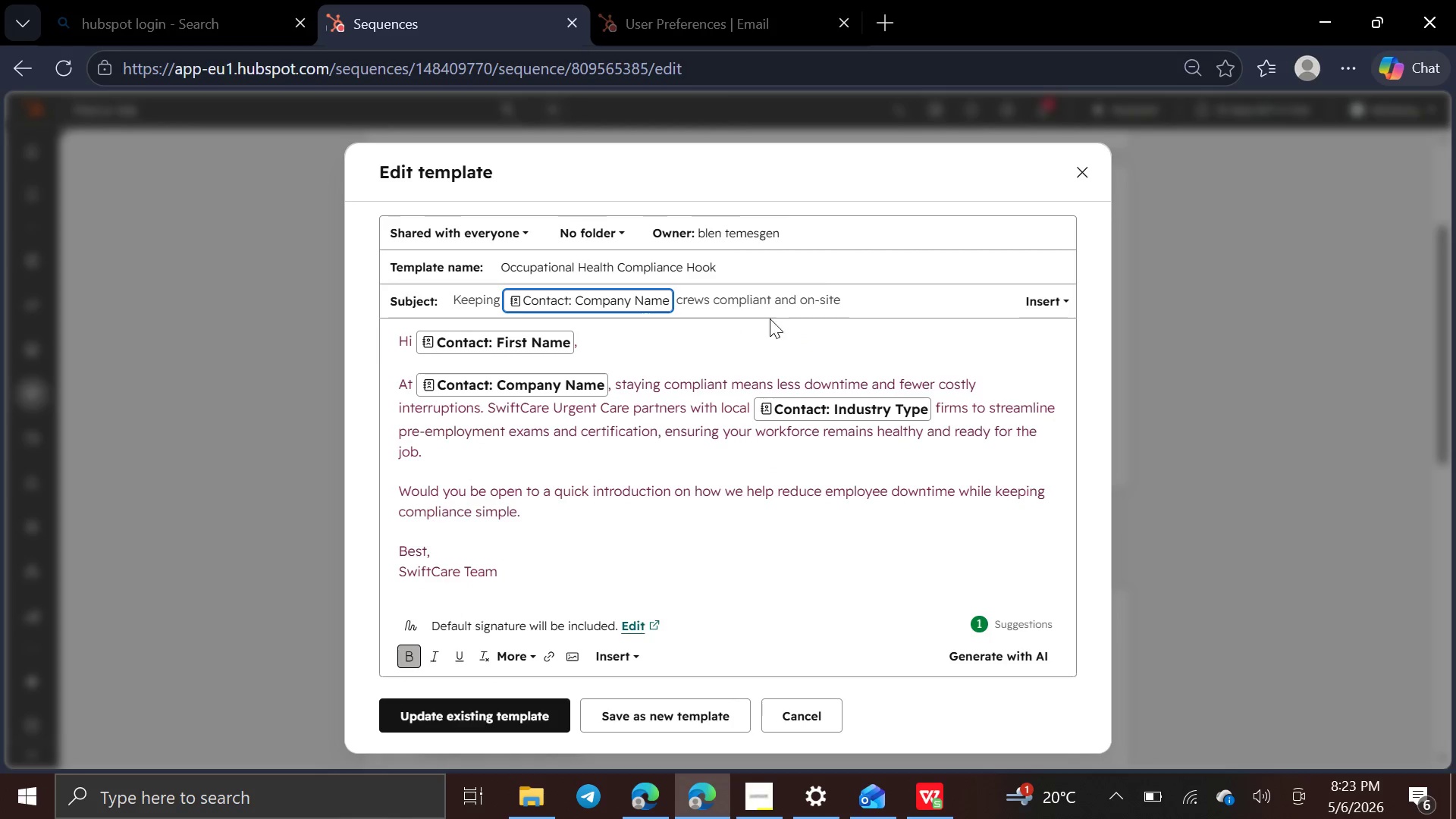 
left_click([863, 312])
 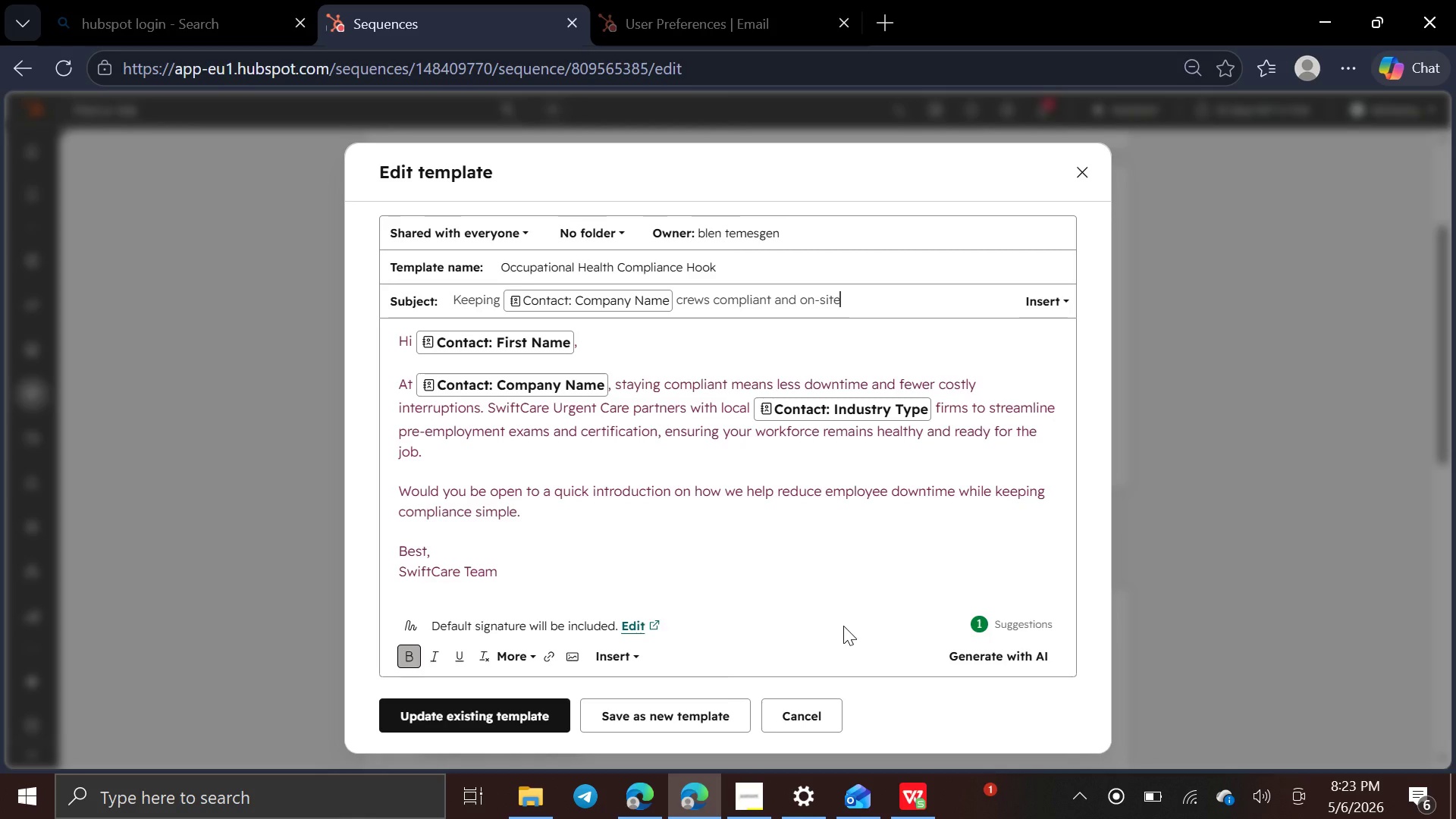 
wait(15.92)
 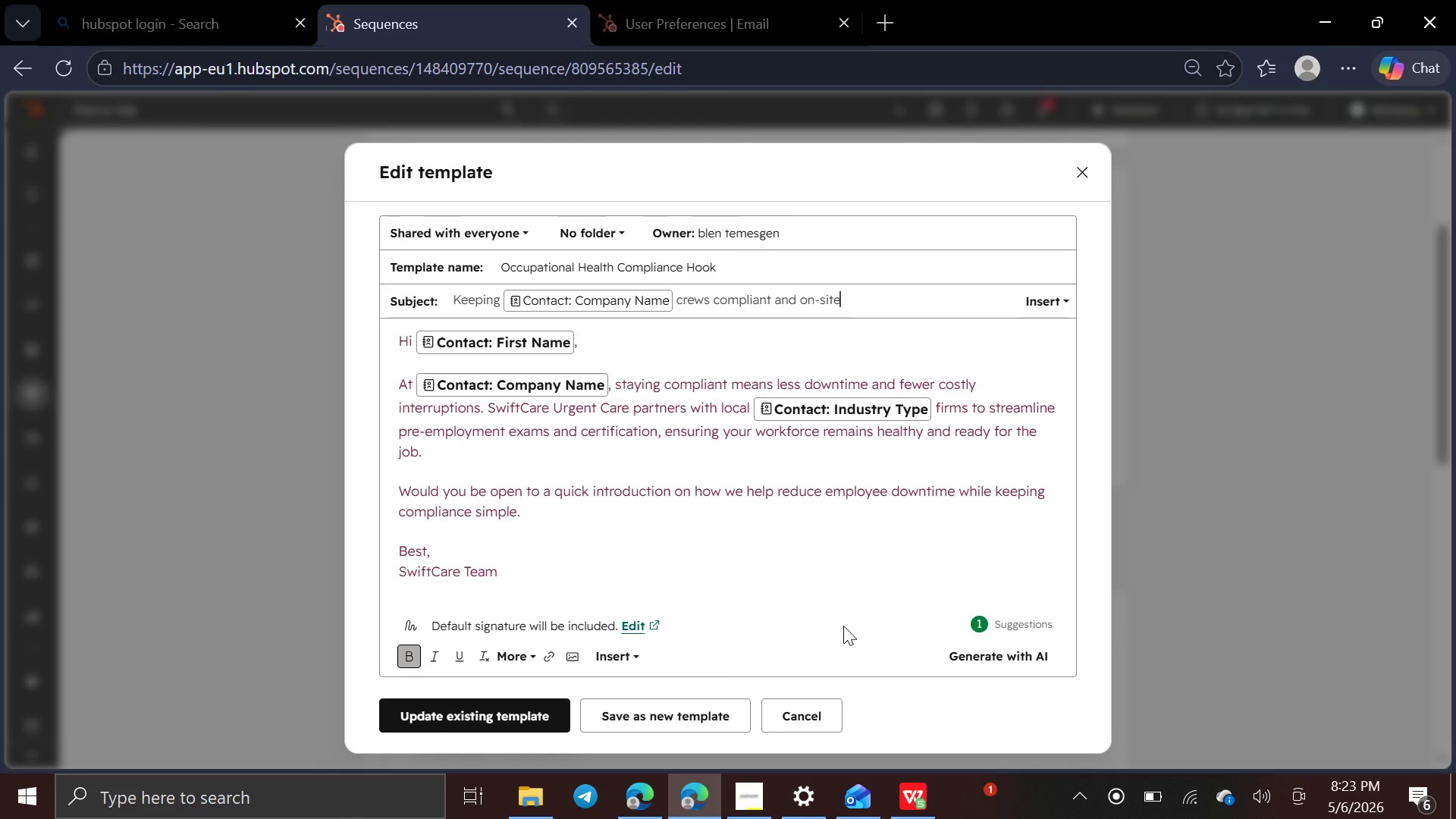 
left_click([1084, 181])
 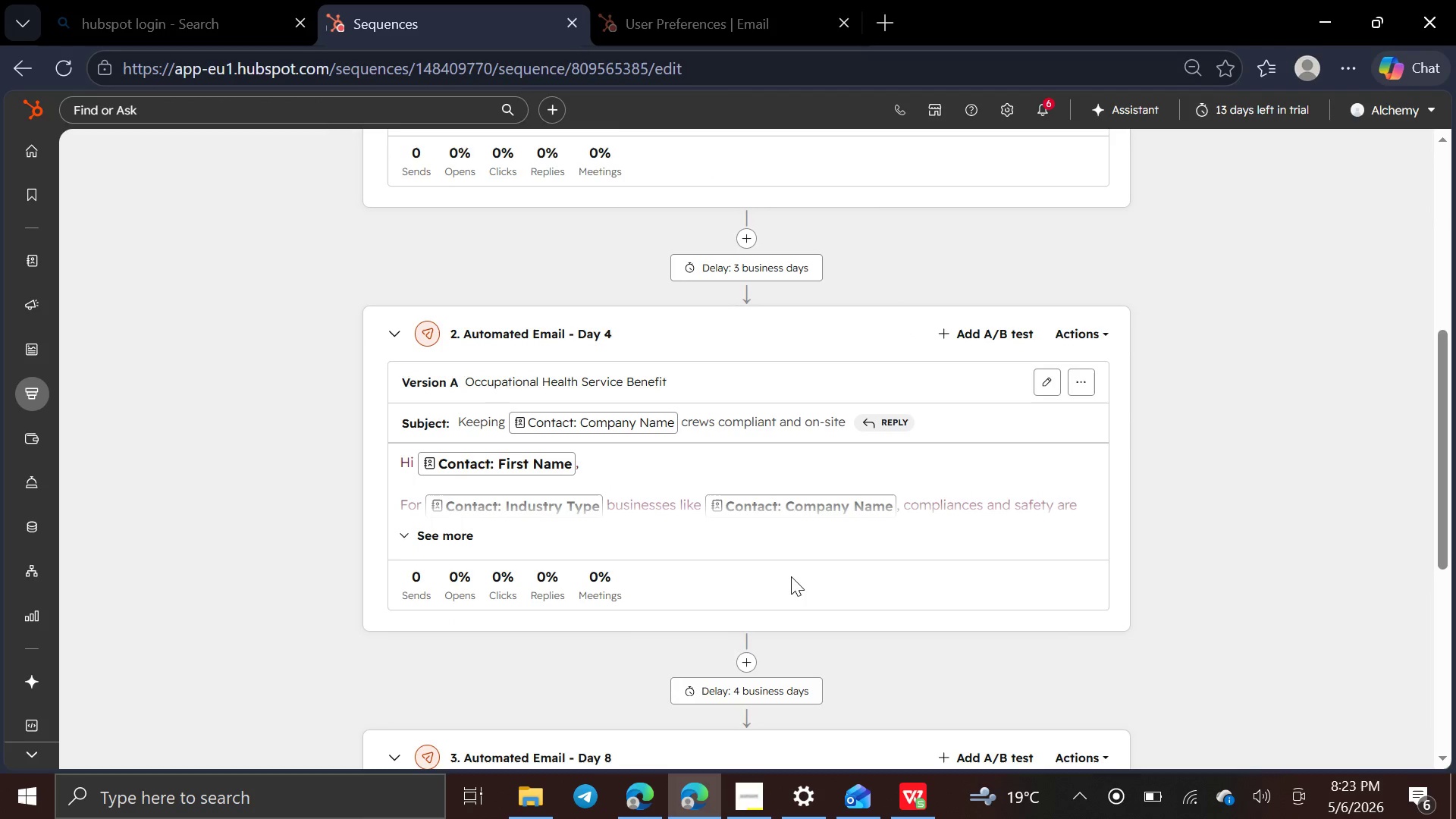 
wait(6.98)
 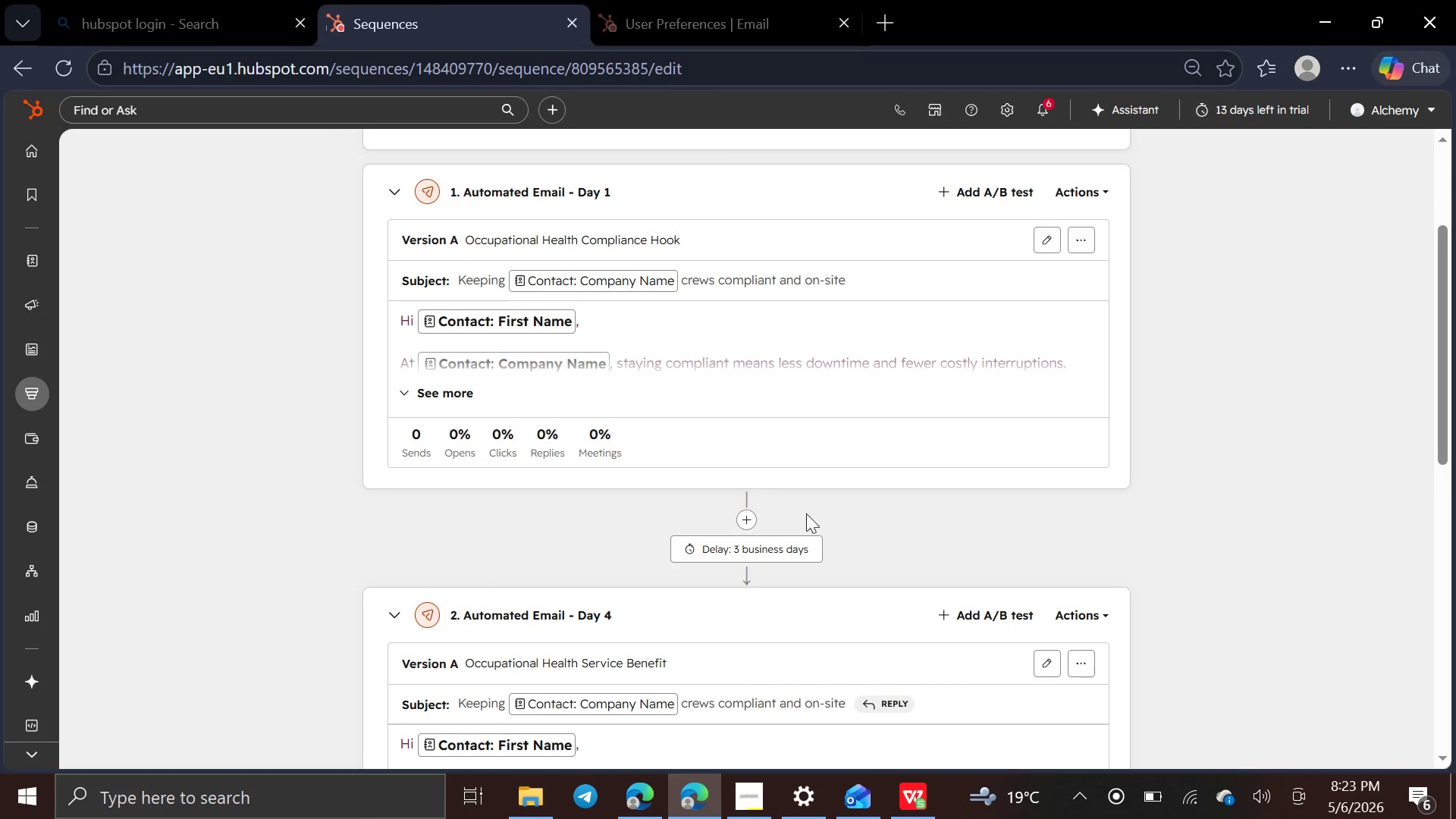 
left_click([1053, 381])
 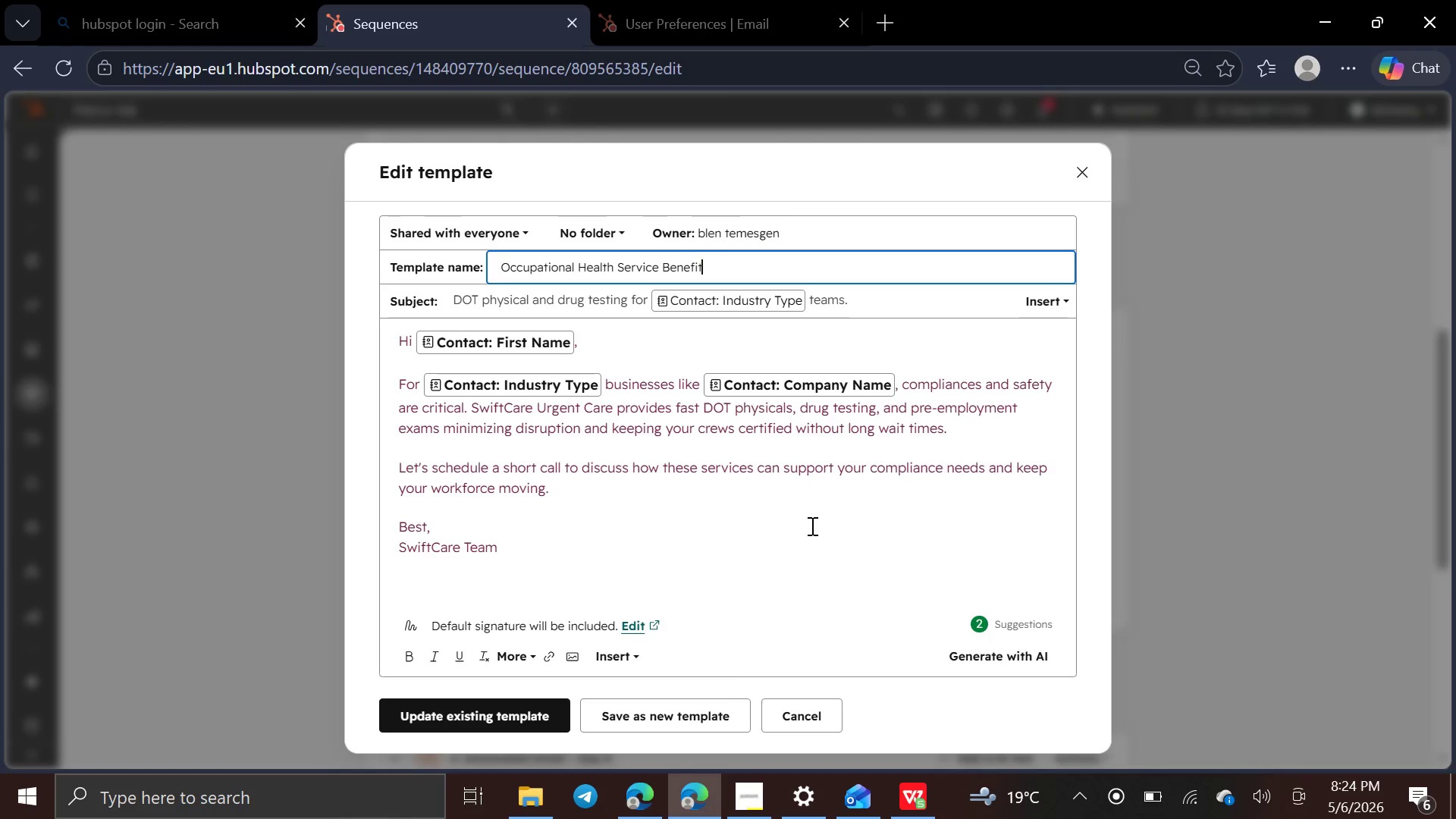 
wait(31.74)
 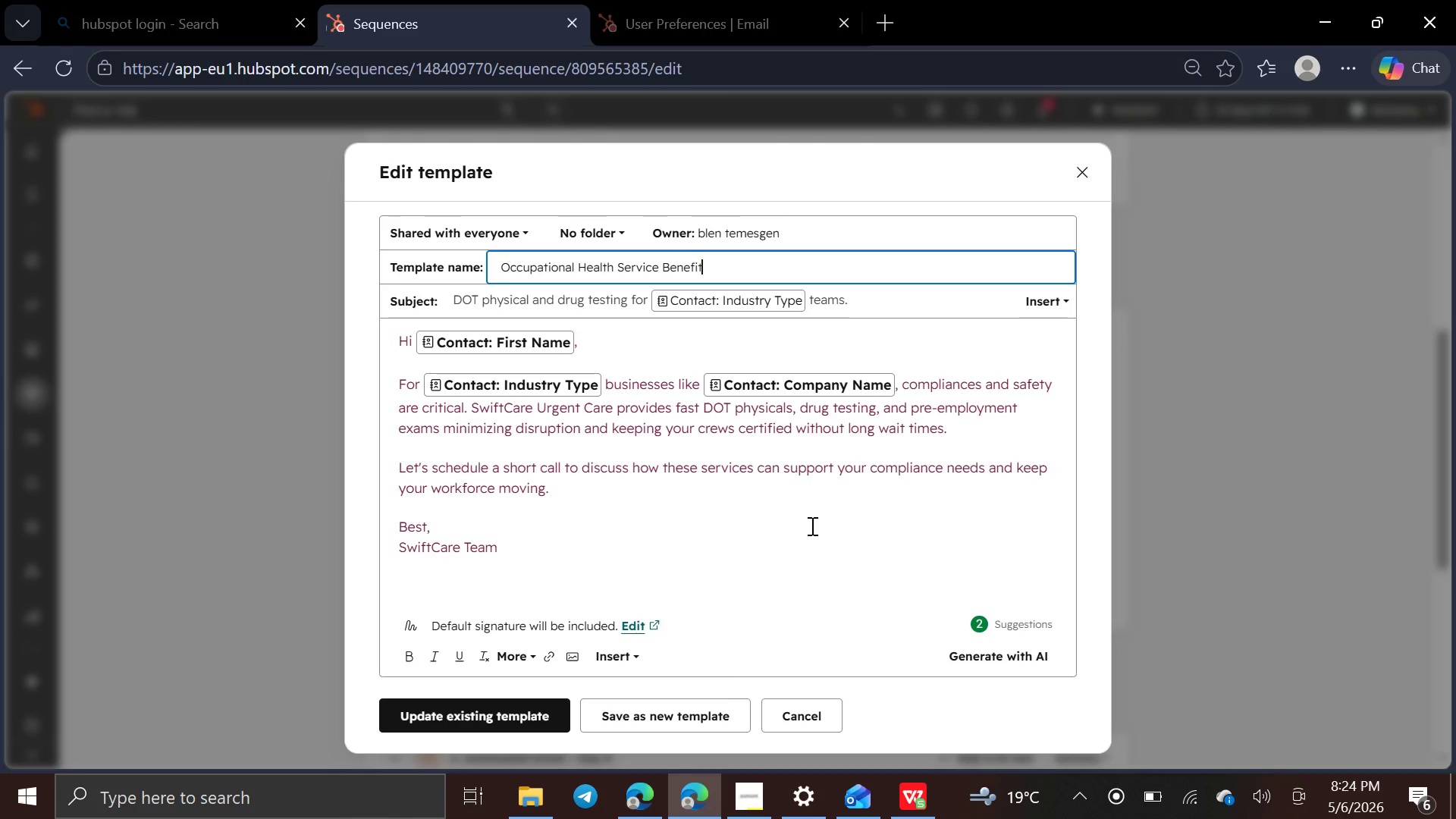 
left_click([1076, 171])
 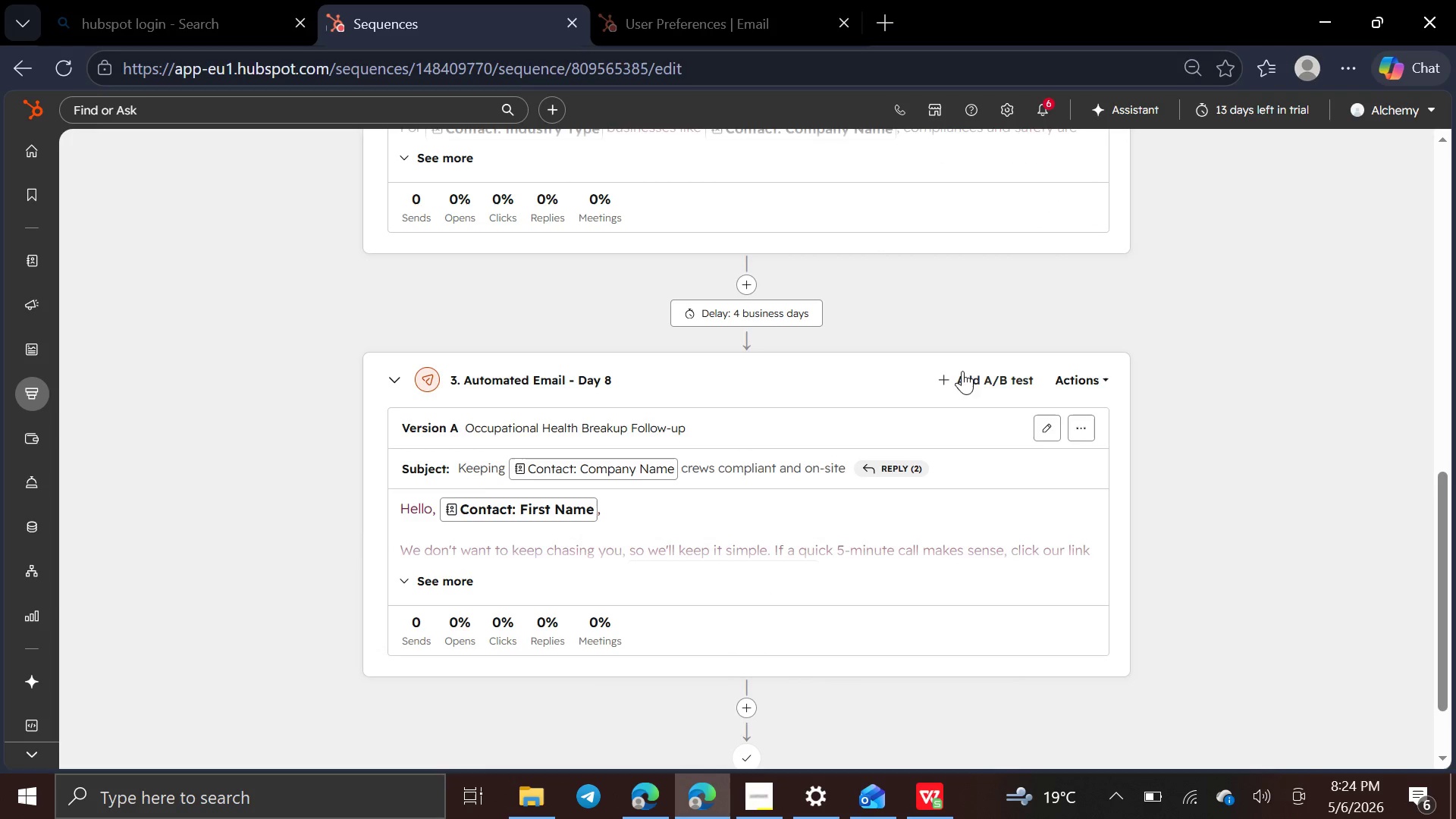 
left_click([1040, 426])
 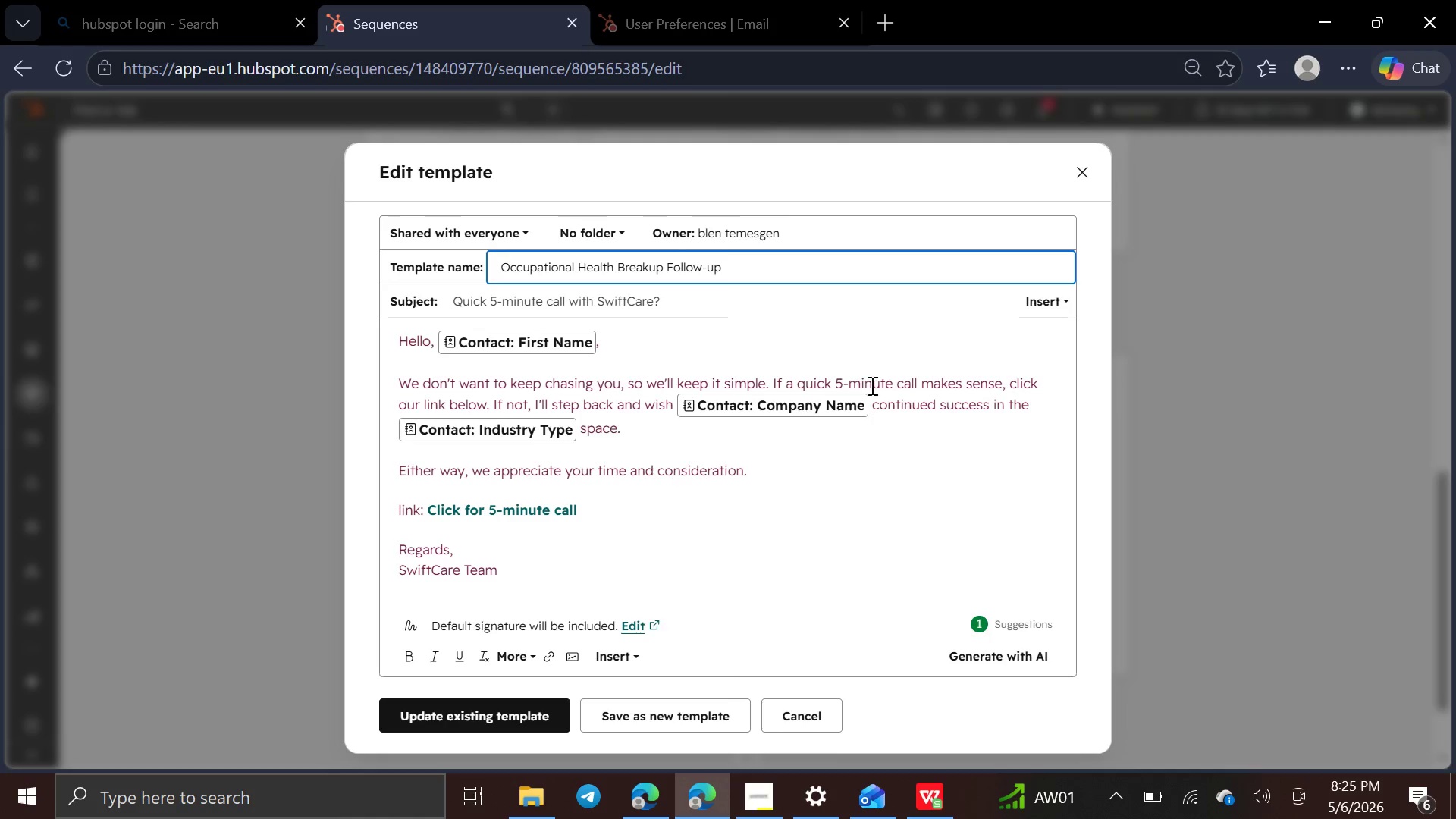 